 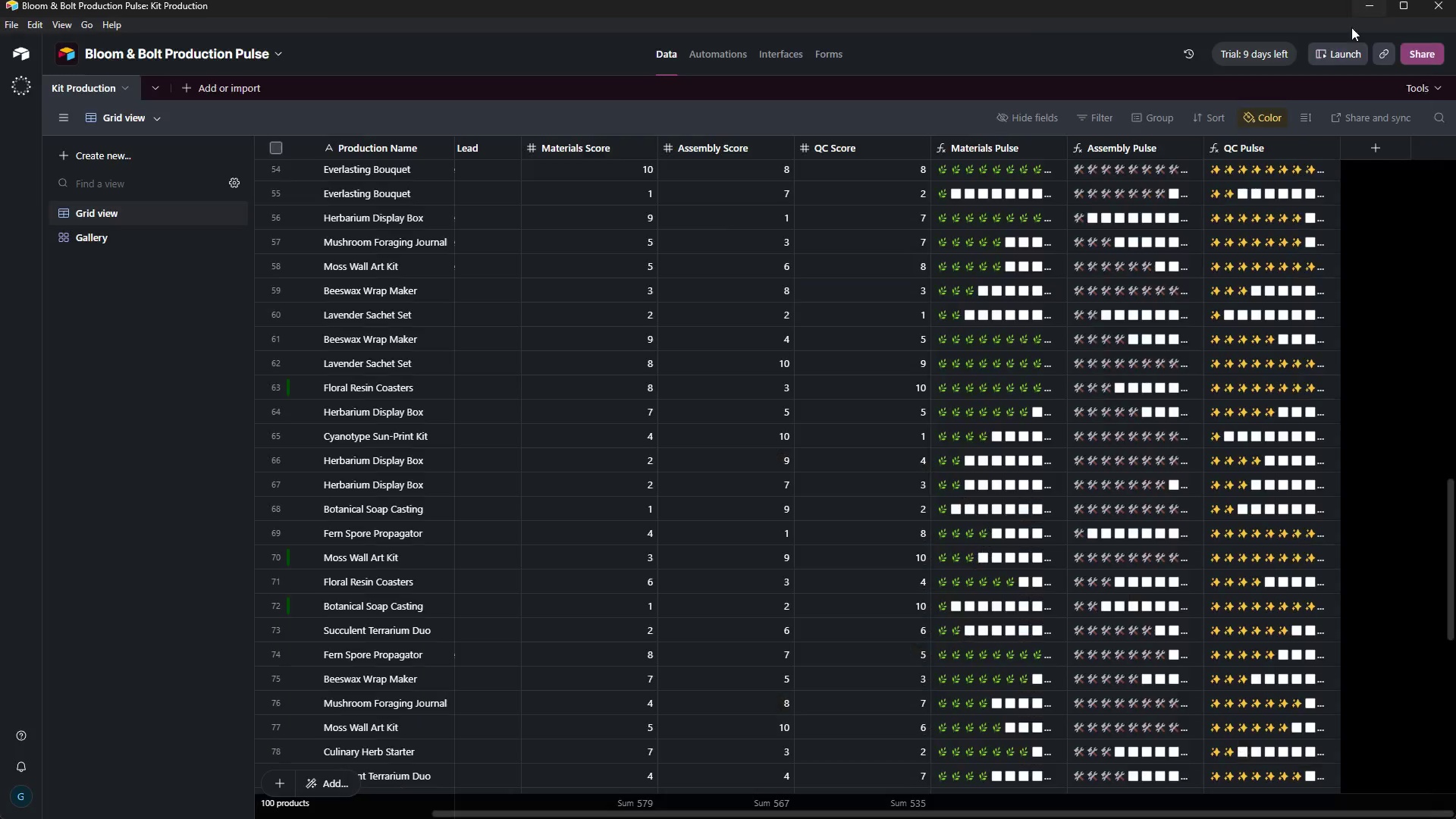 
scroll: coordinate [816, 287], scroll_direction: up, amount: 31.0
 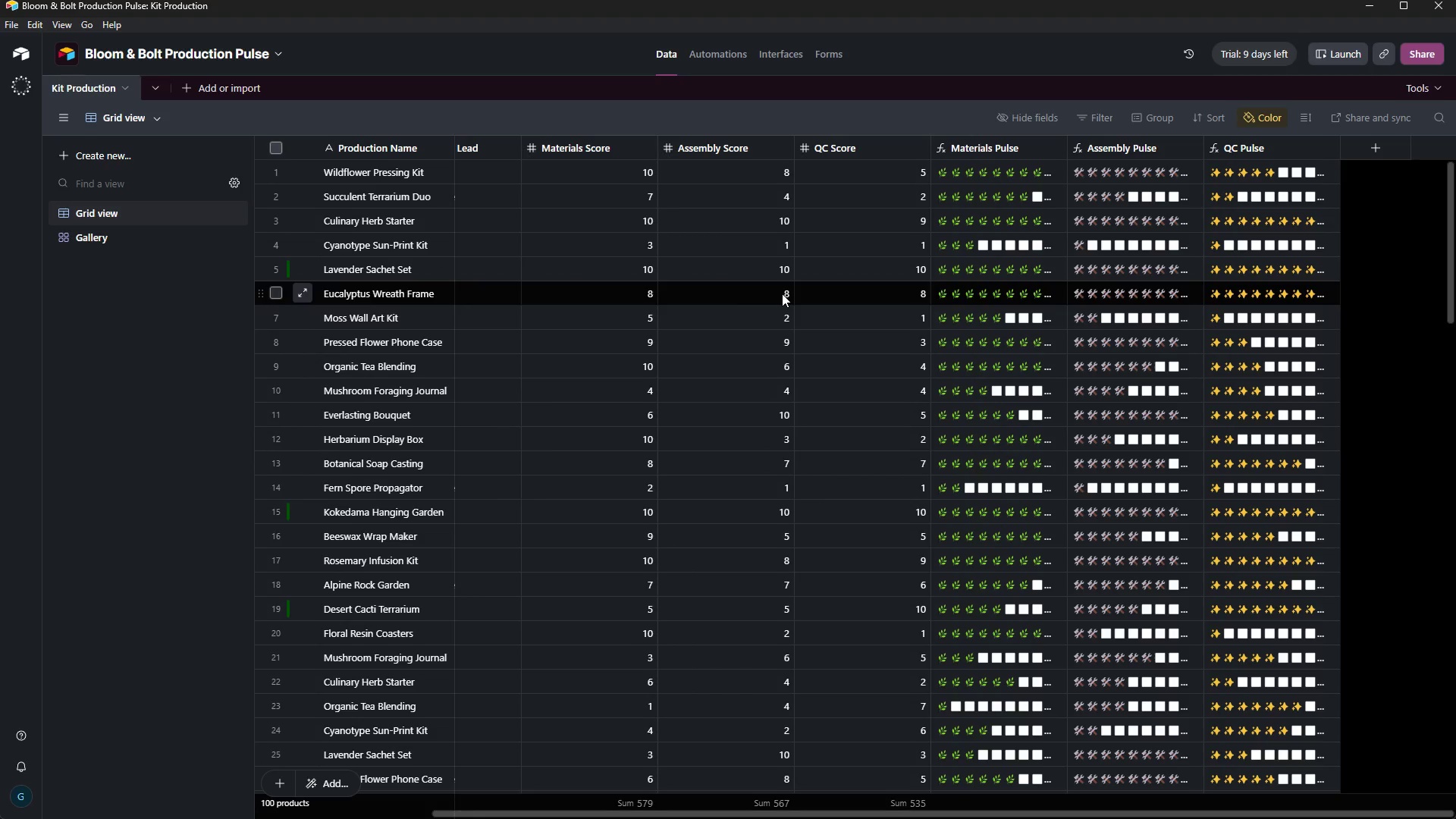 
wait(7.91)
 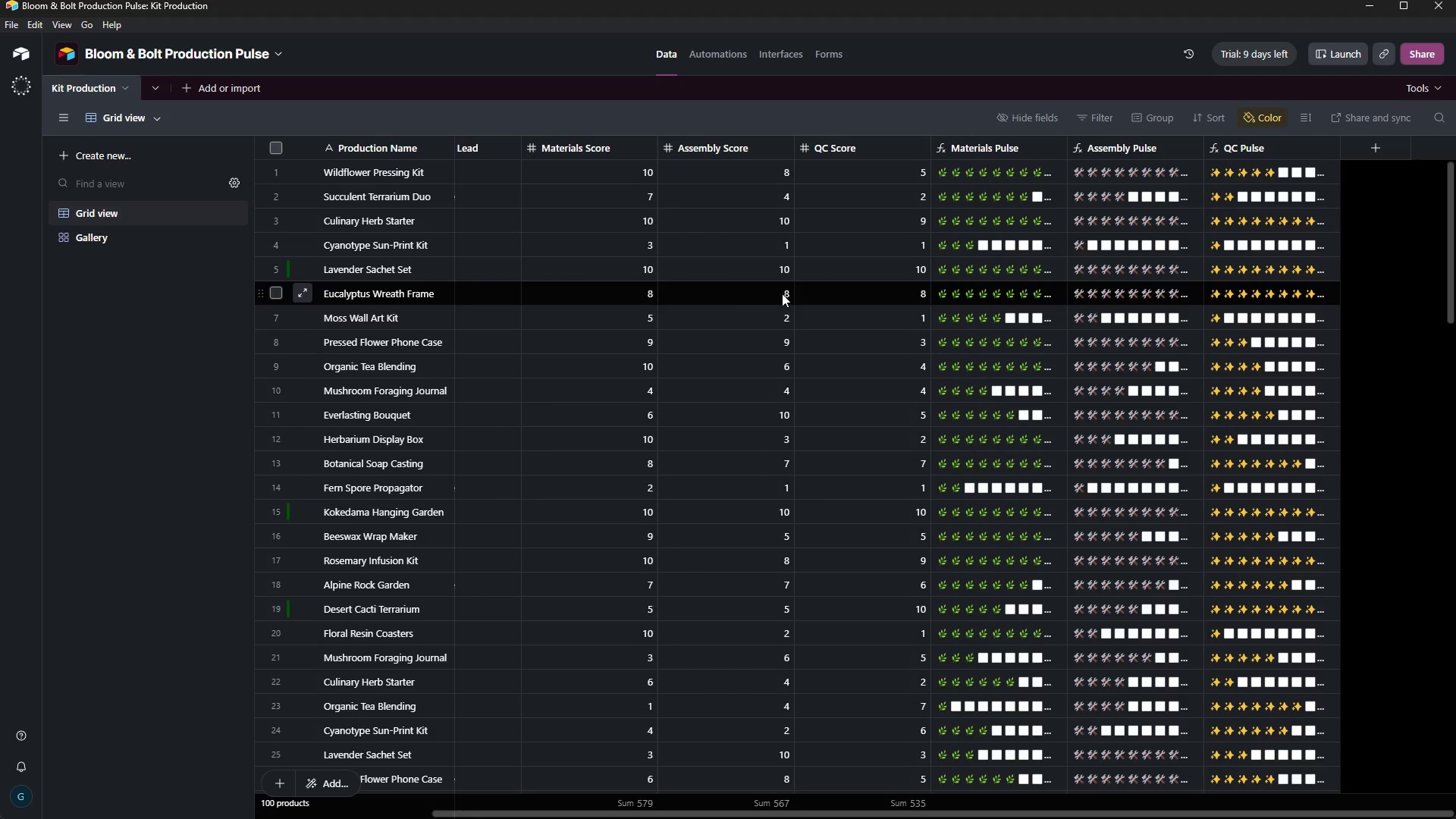 
left_click([124, 231])
 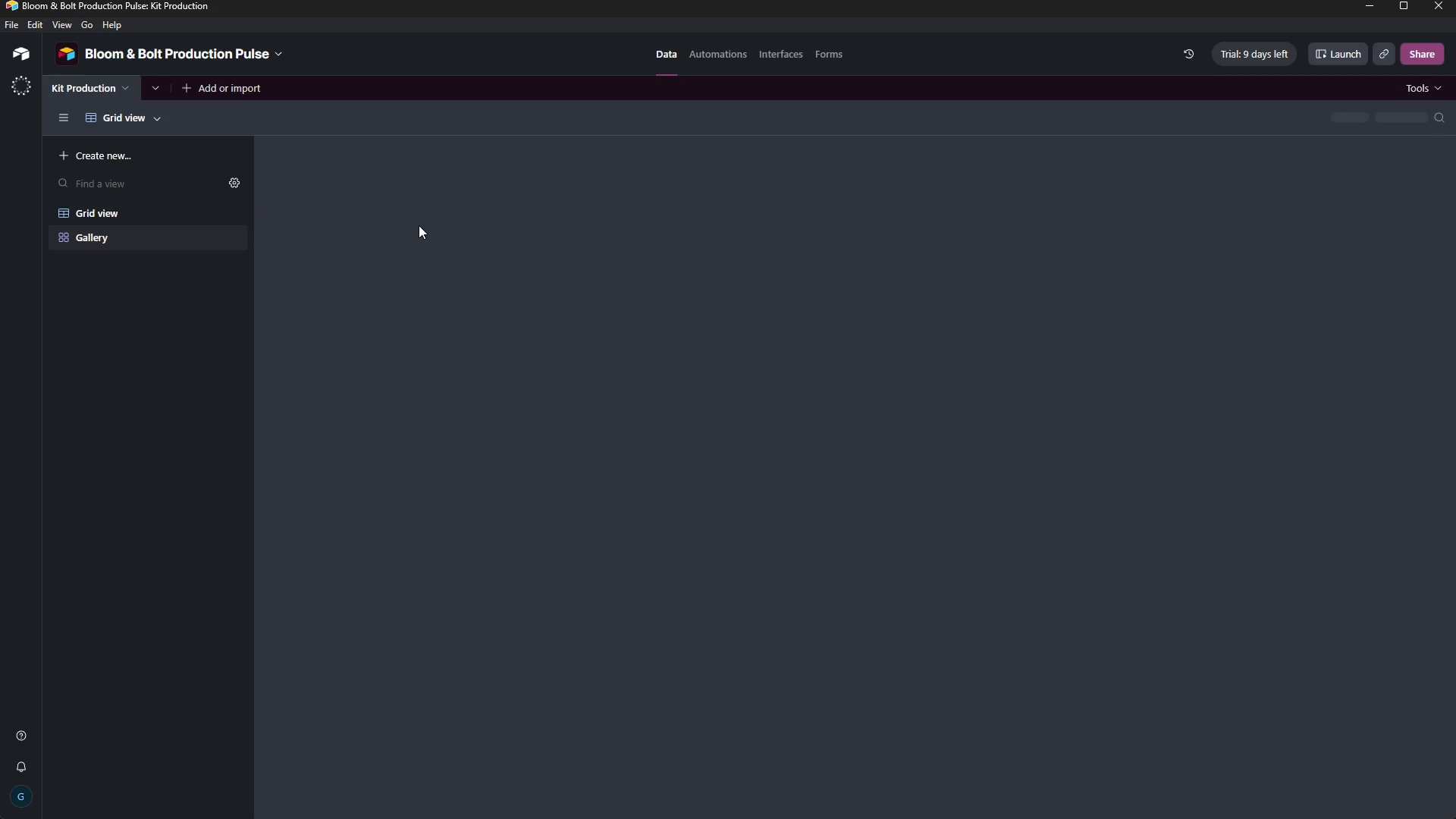 
mouse_move([689, 231])
 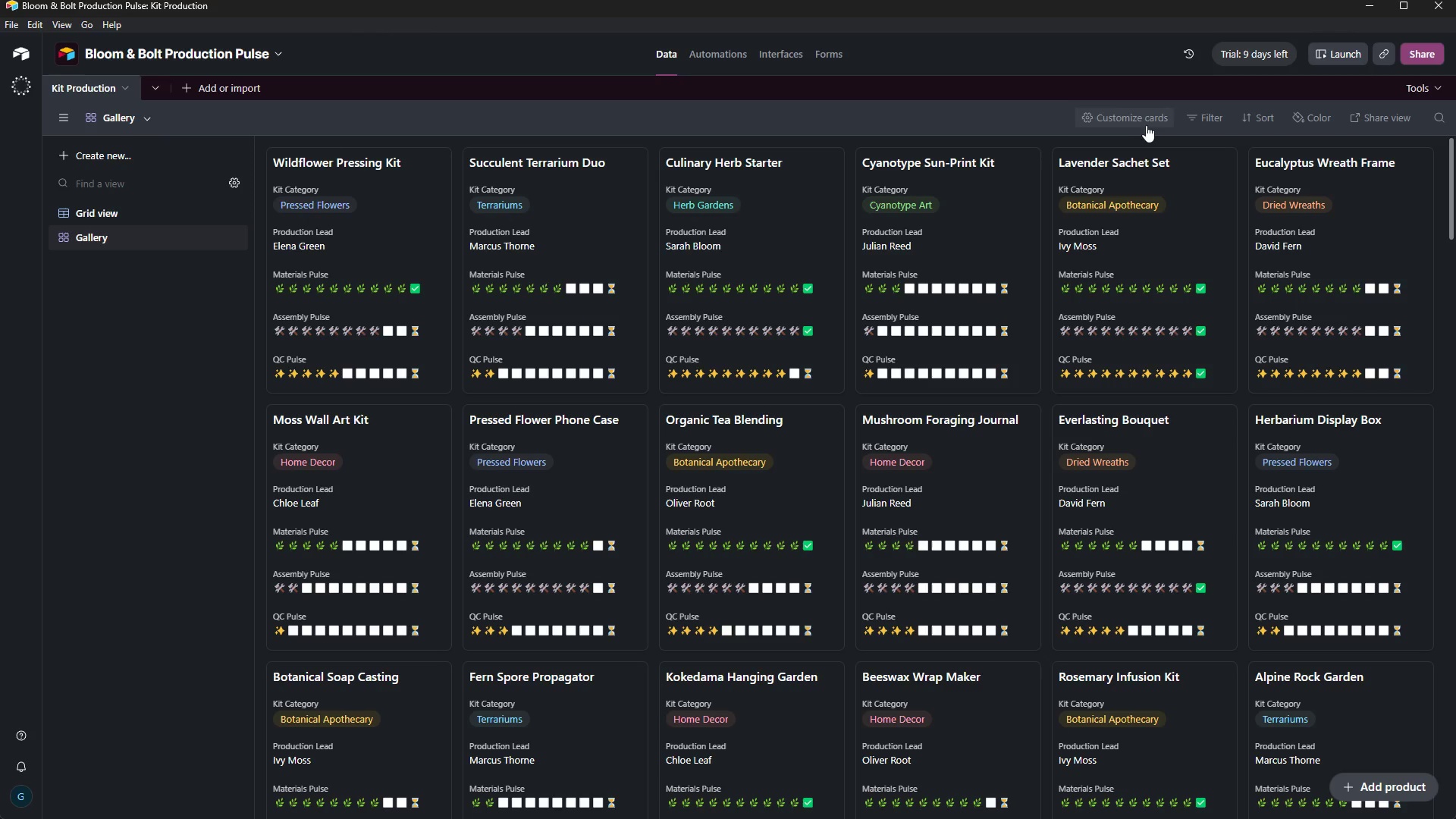 
wait(5.56)
 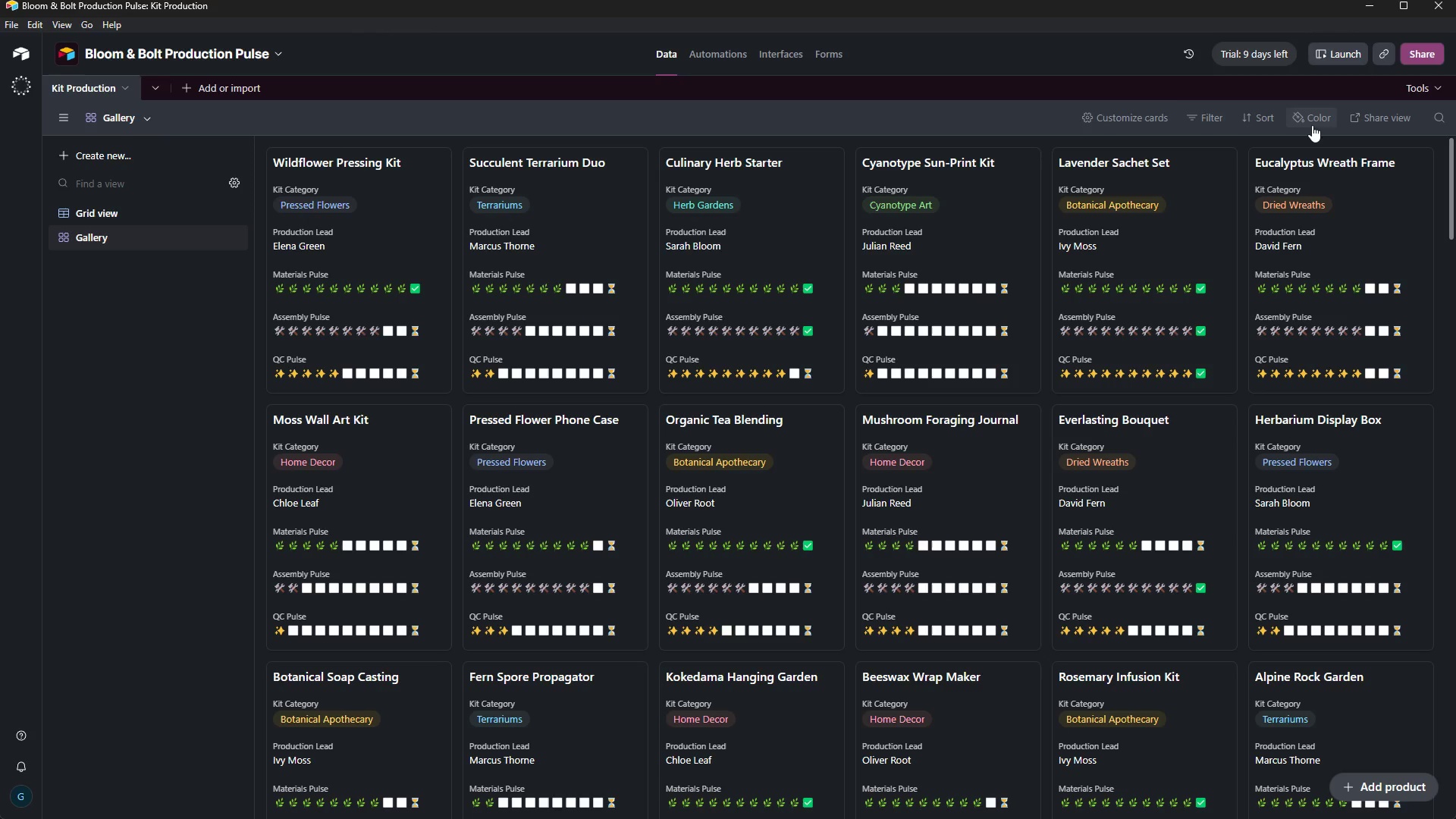 
left_click([1266, 129])
 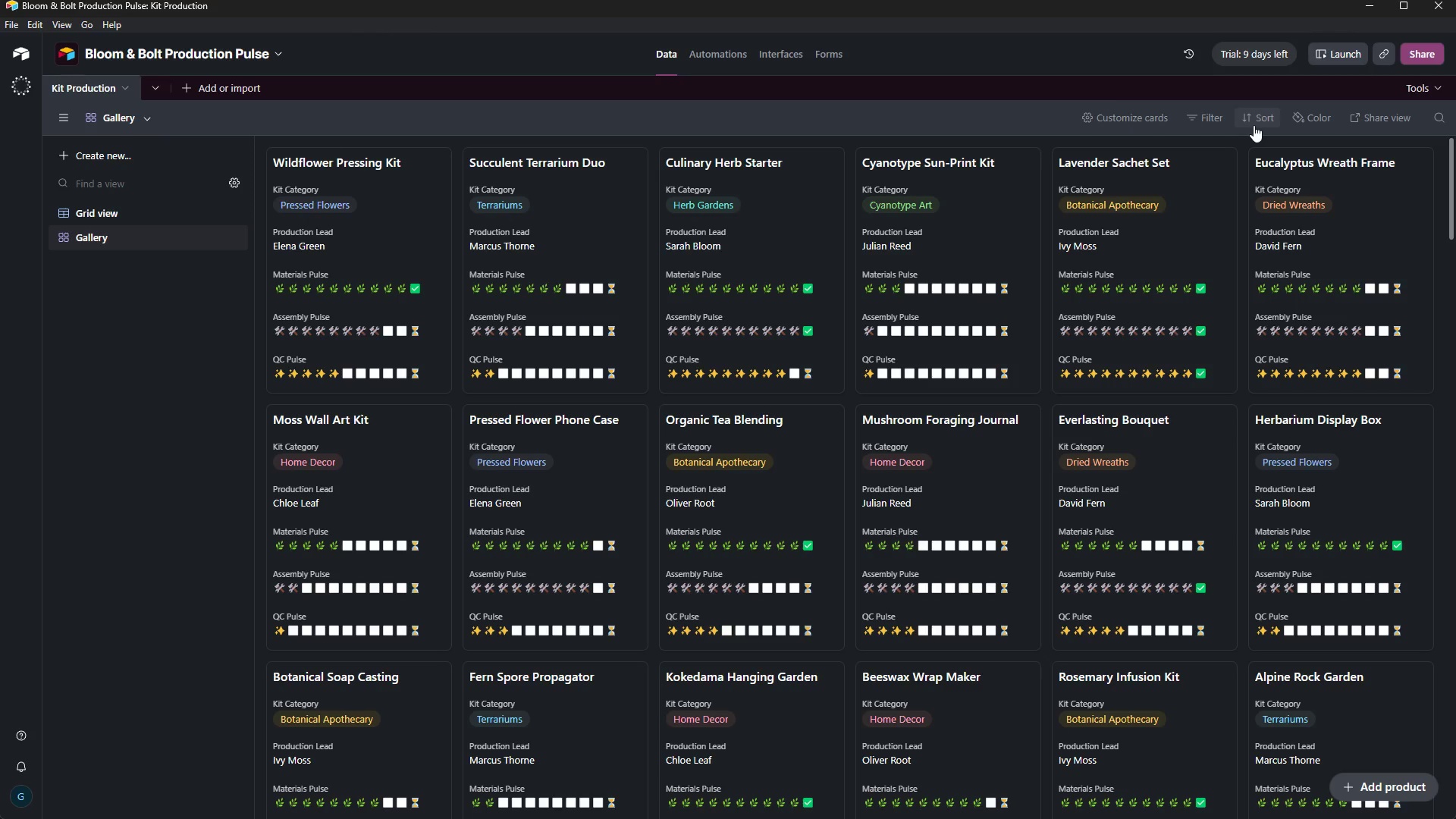 
left_click([1254, 125])
 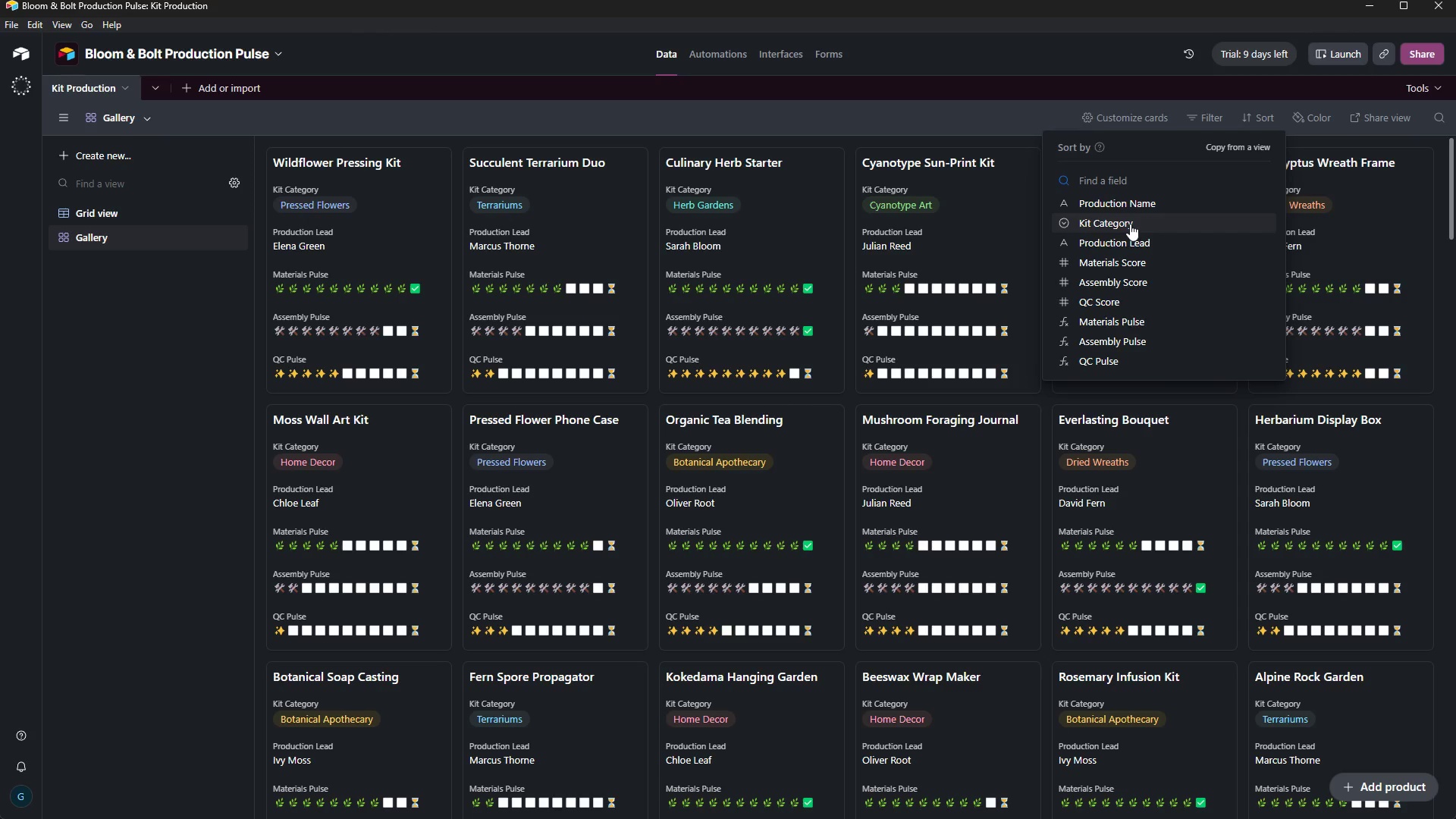 
wait(6.77)
 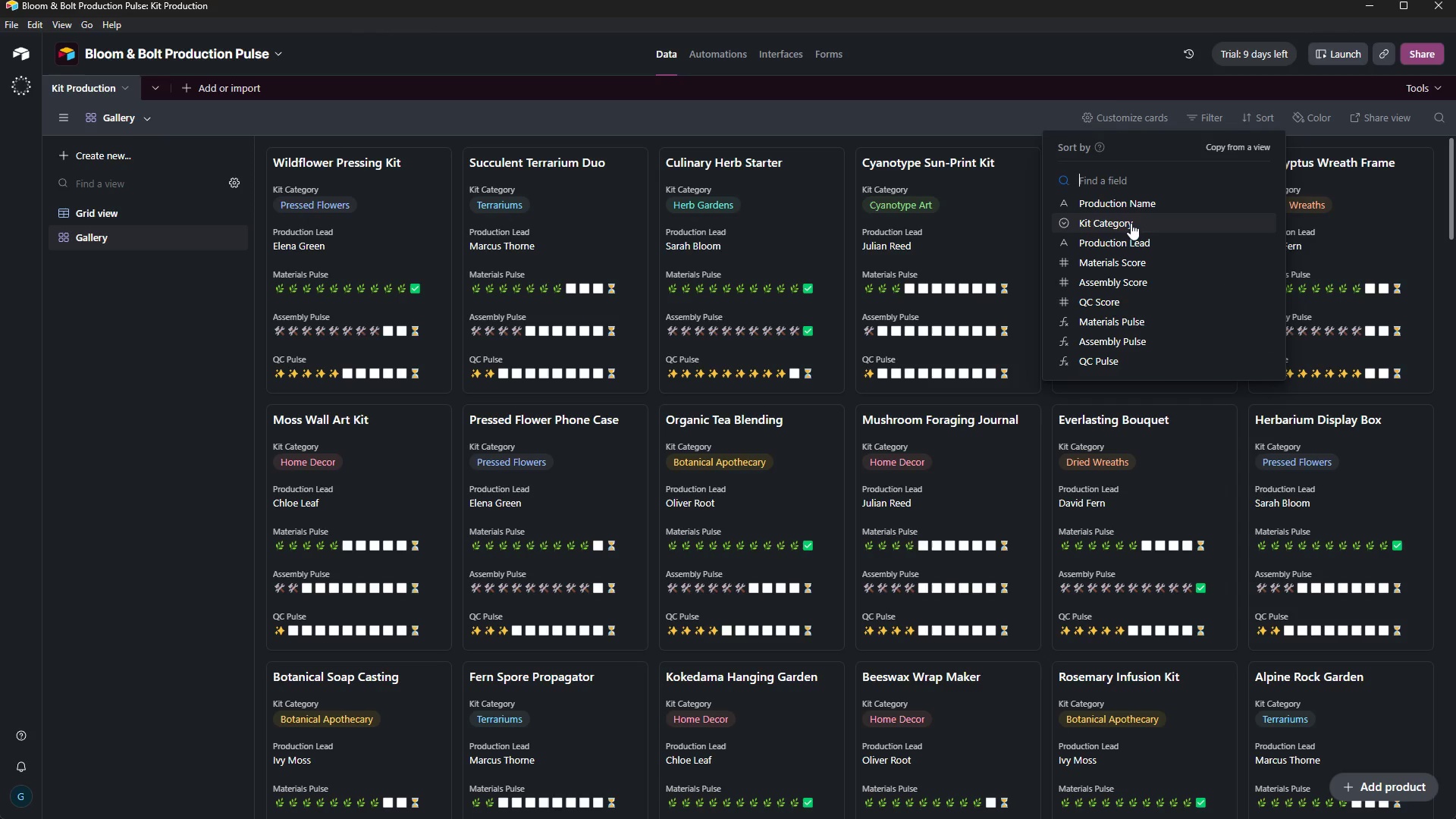 
left_click([1130, 224])
 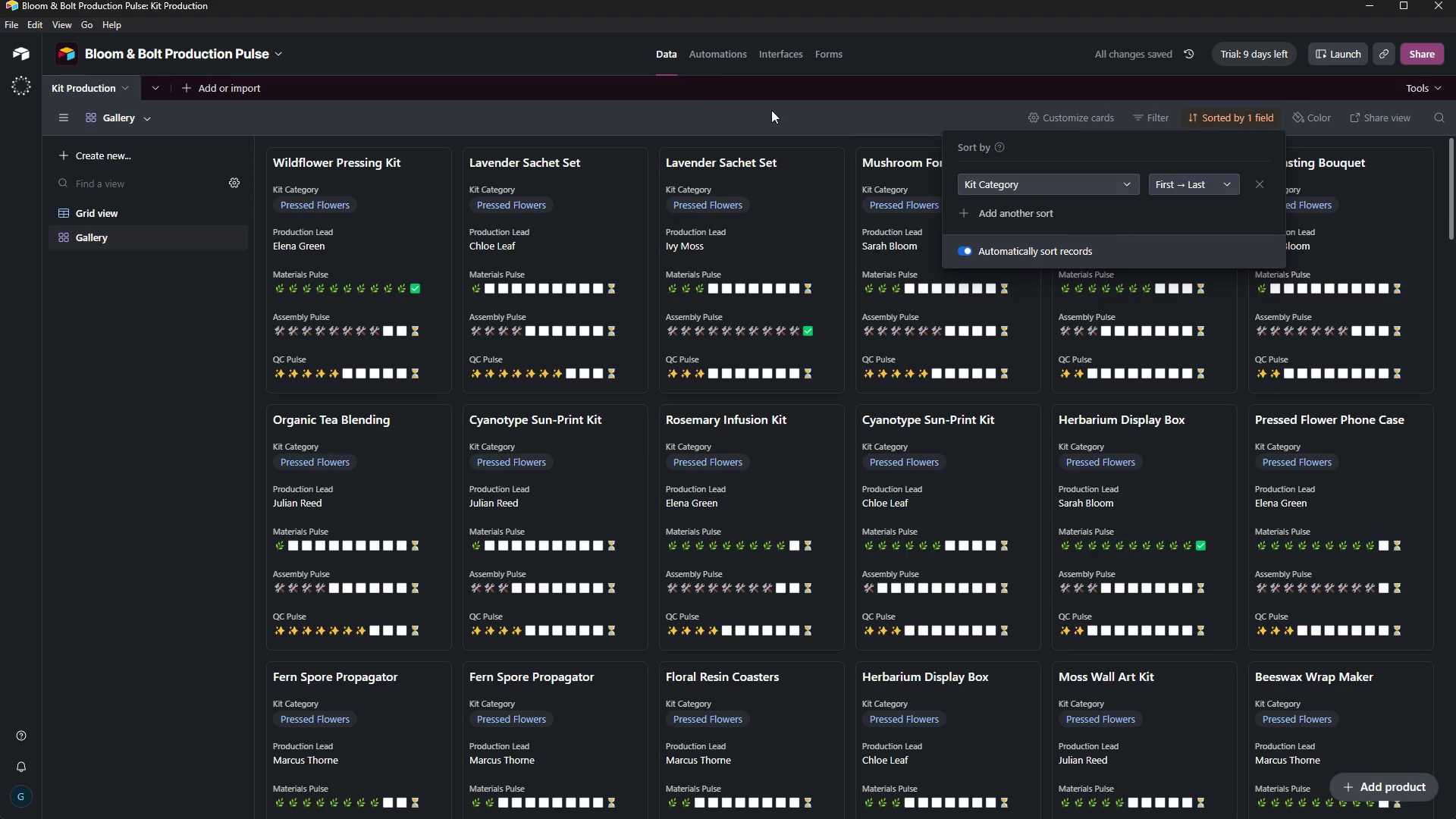 
wait(5.44)
 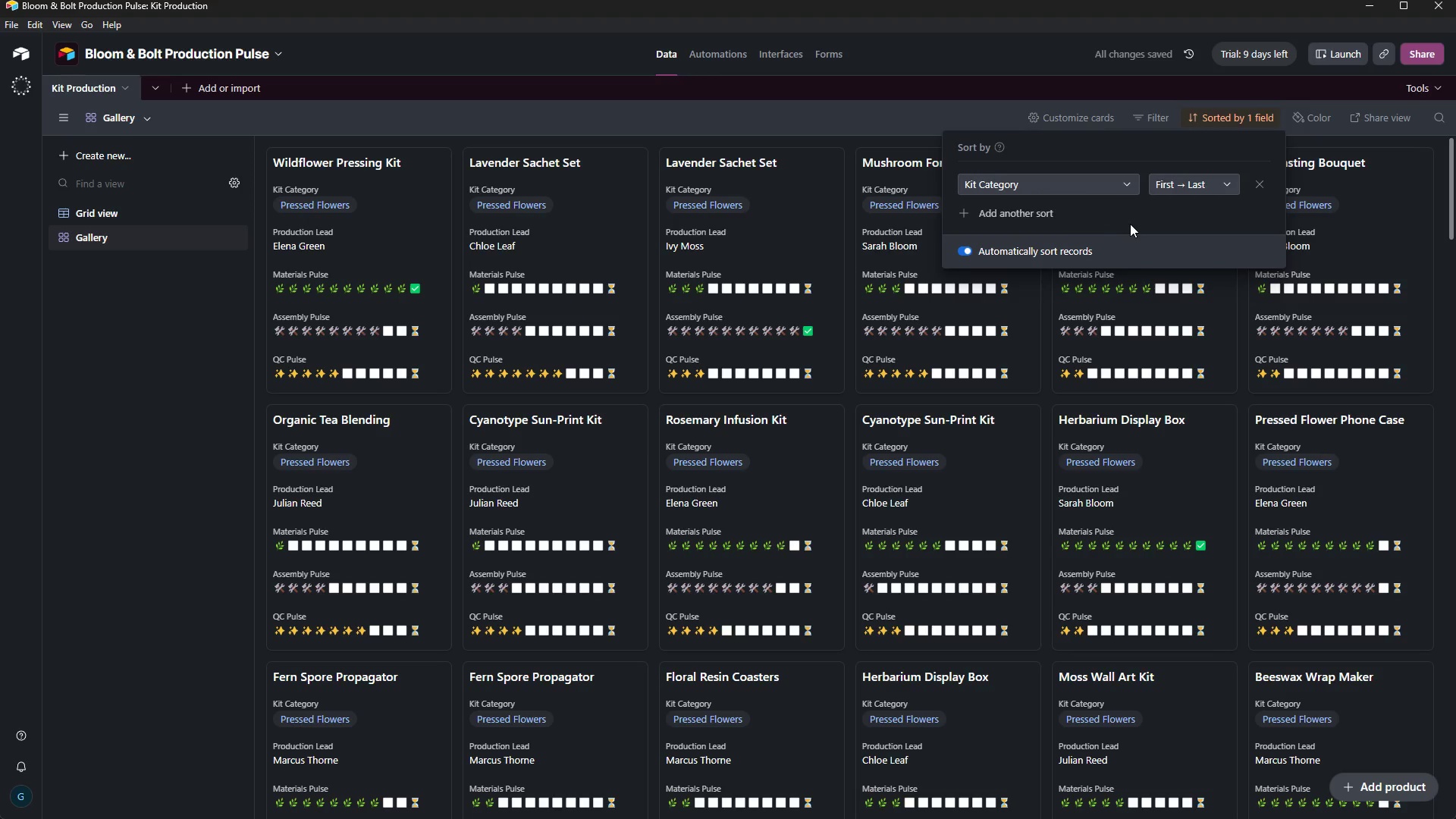 
scroll: coordinate [331, 448], scroll_direction: down, amount: 51.0
 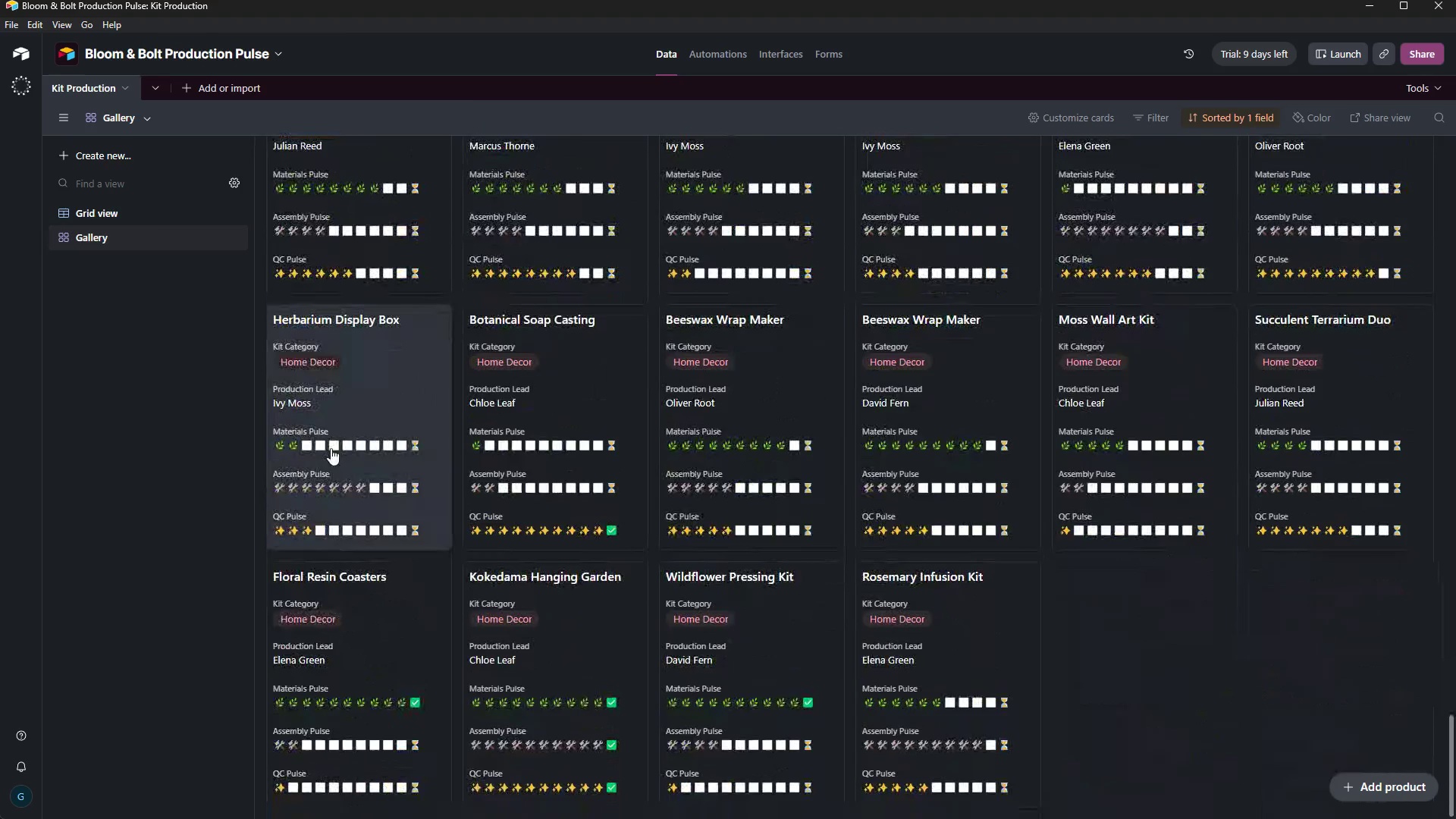 
scroll: coordinate [341, 419], scroll_direction: up, amount: 67.0
 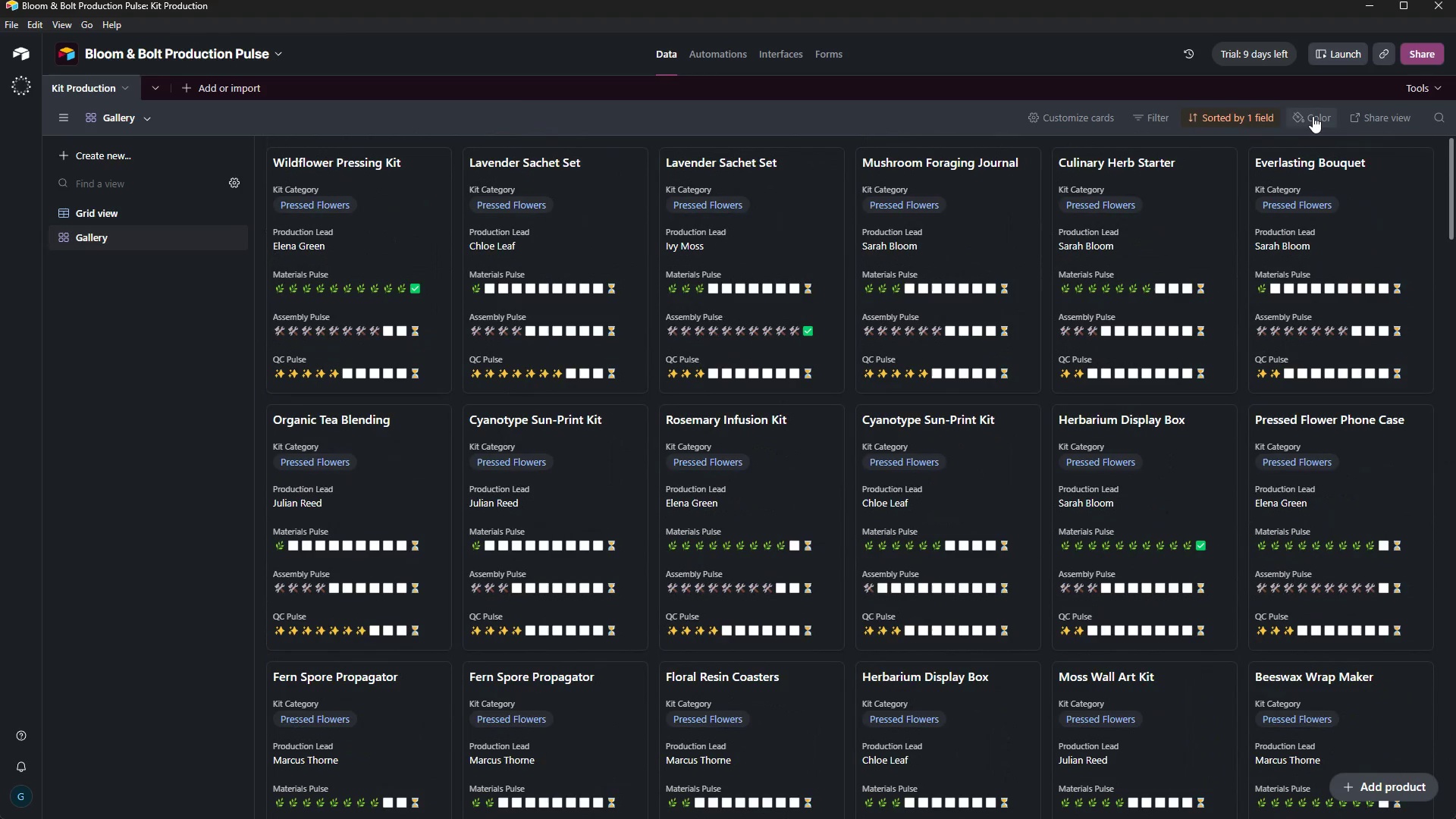 
left_click([1313, 116])
 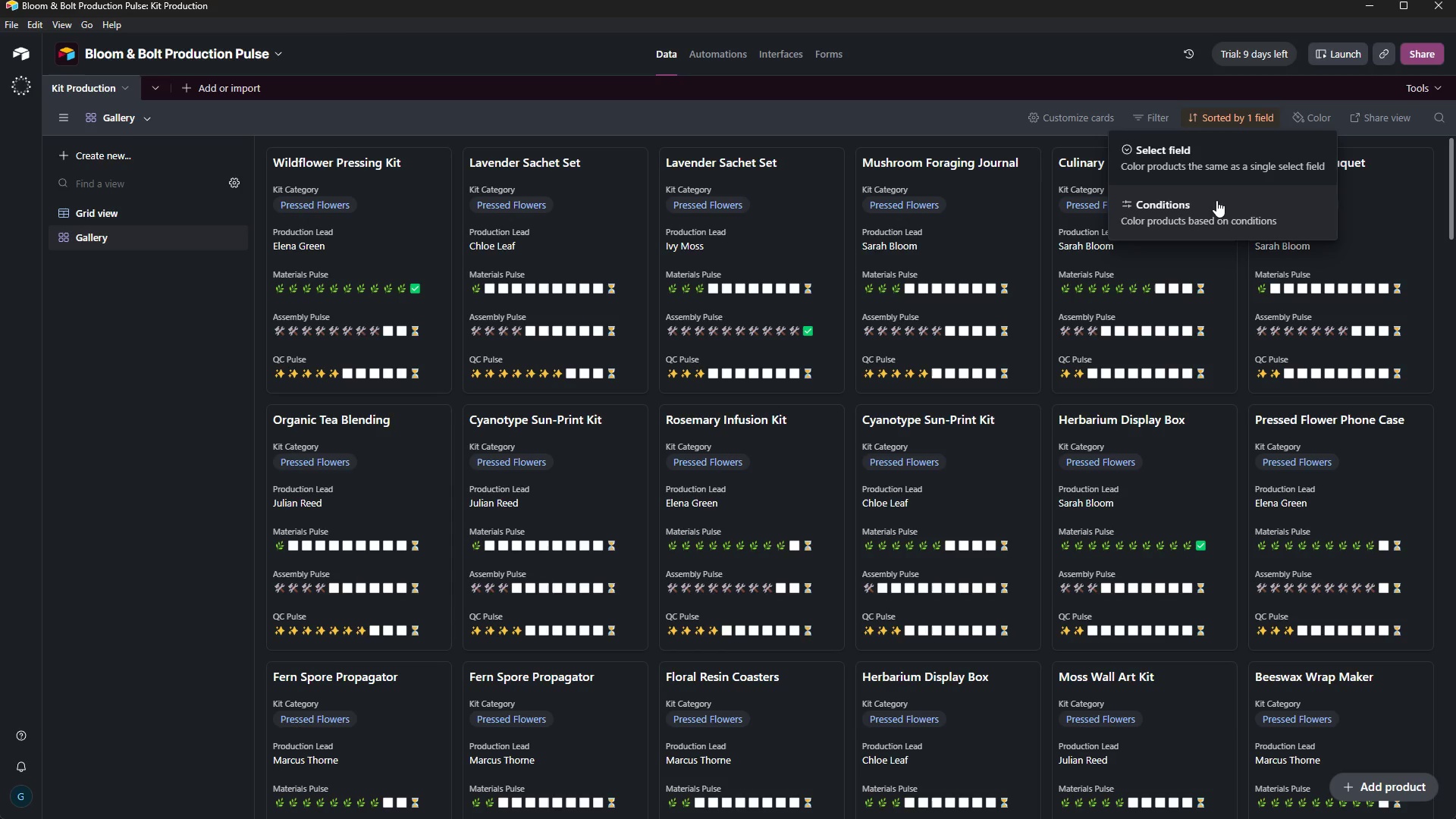 
left_click([1216, 200])
 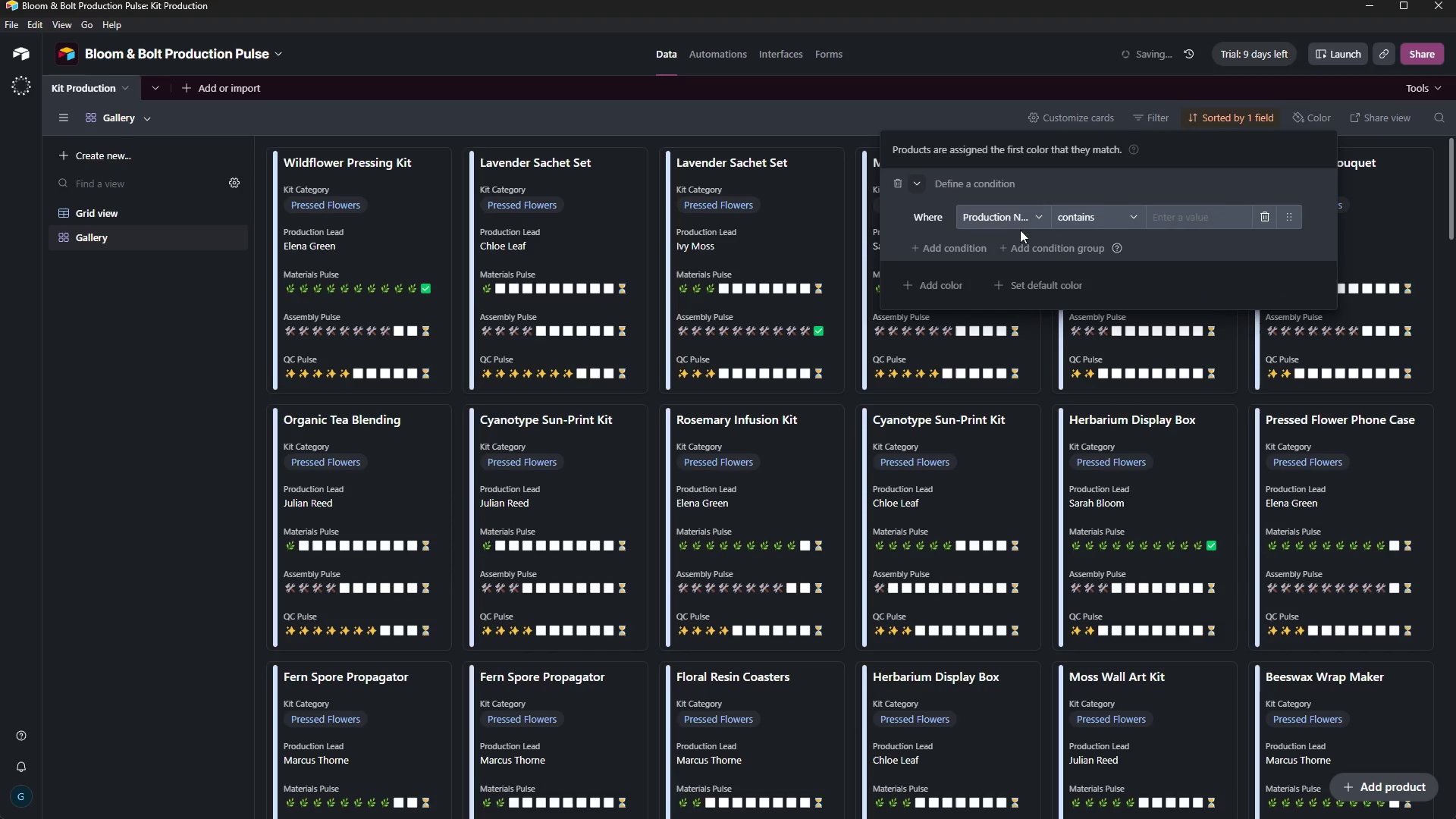 
left_click([1028, 220])
 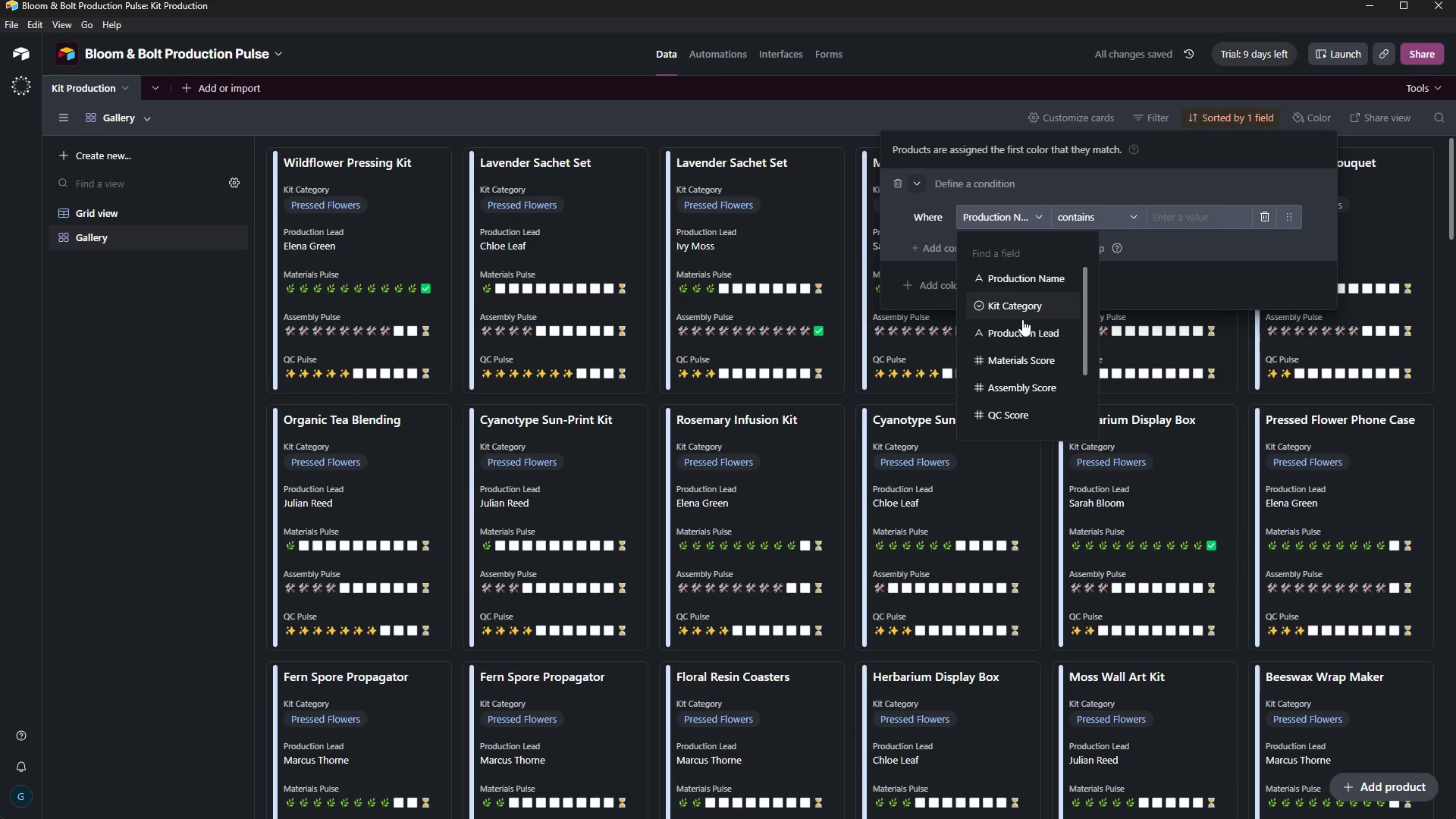 
scroll: coordinate [1024, 327], scroll_direction: down, amount: 2.0
 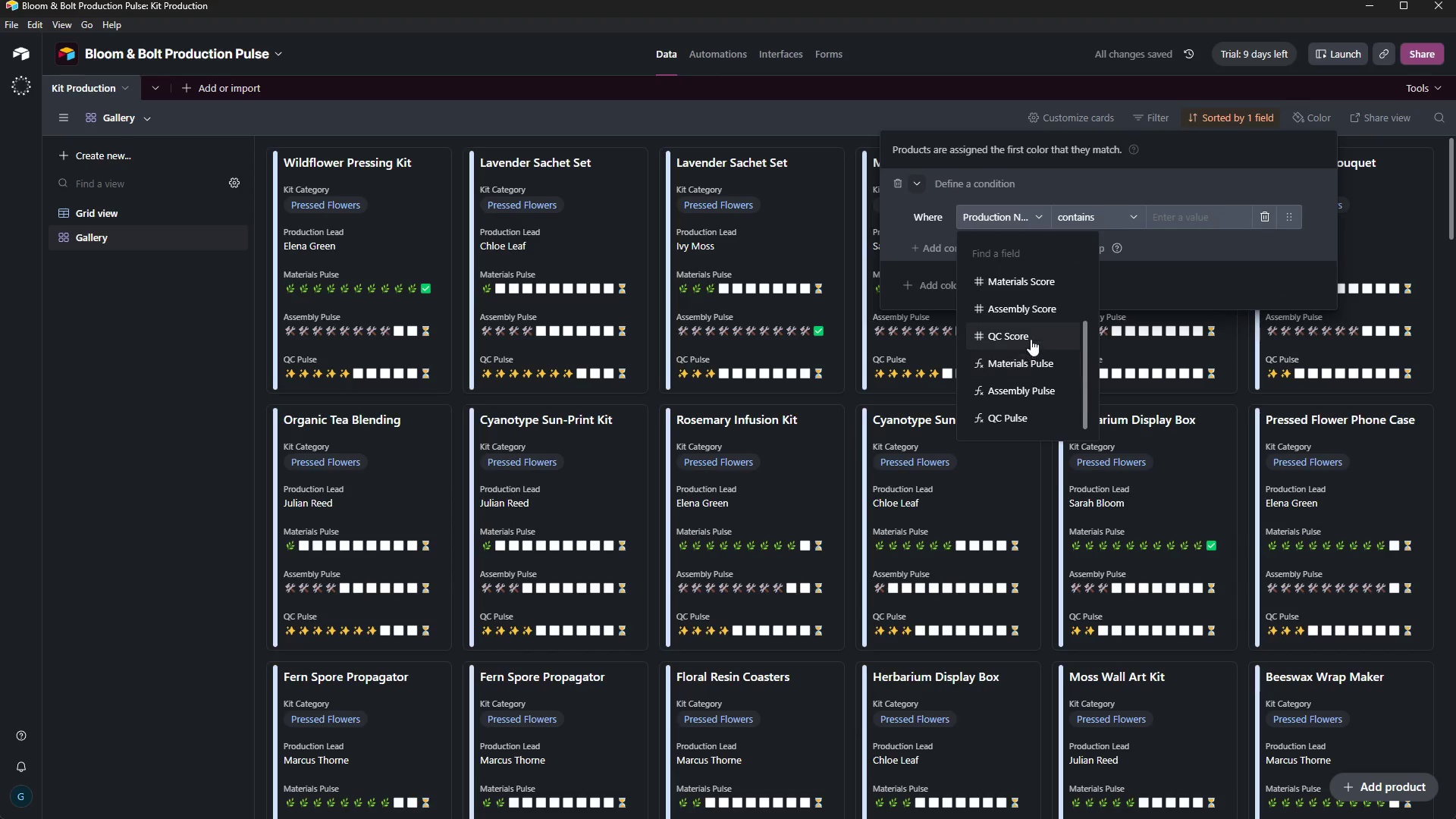 
left_click([1031, 337])
 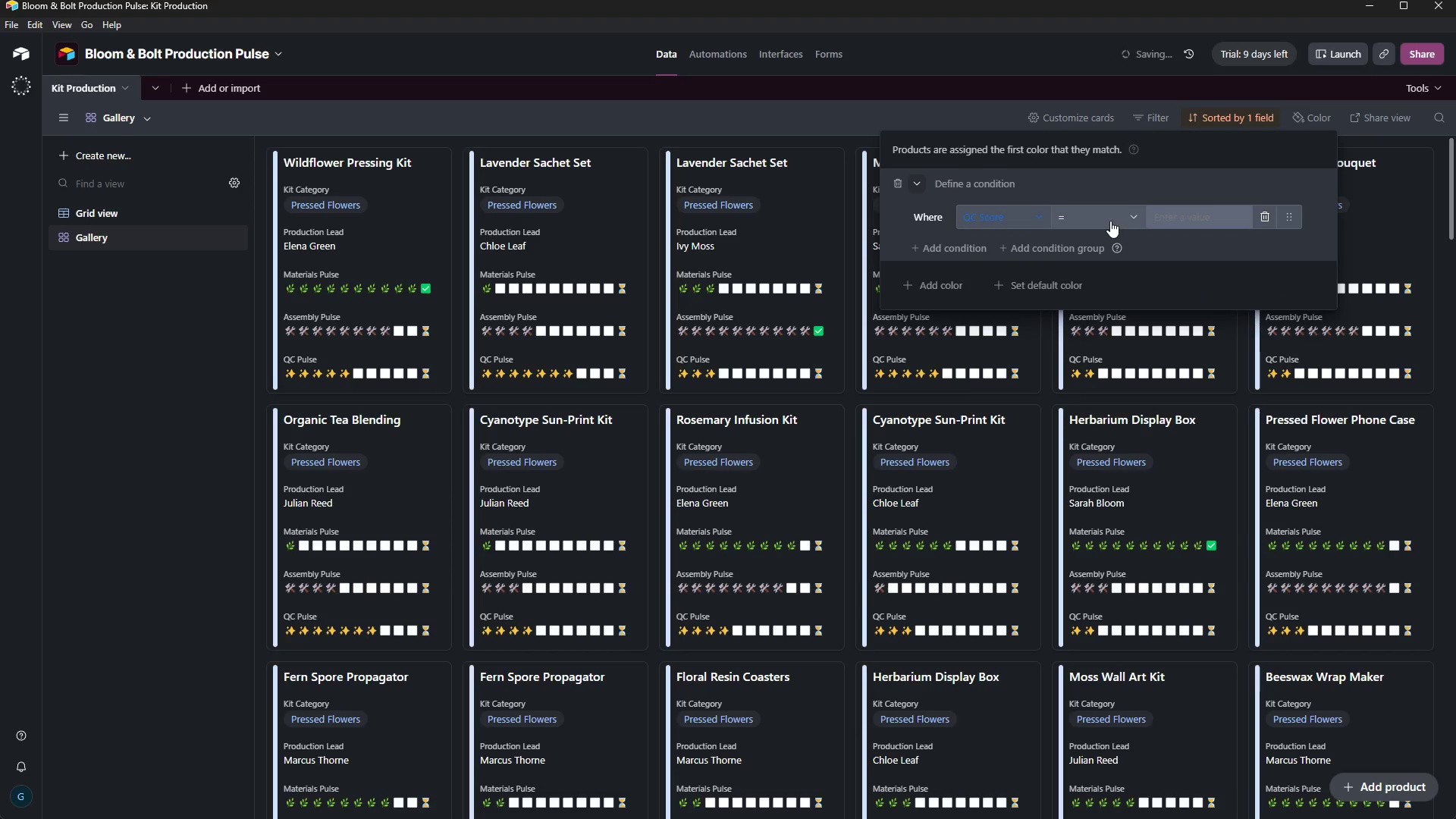 
left_click([1110, 221])
 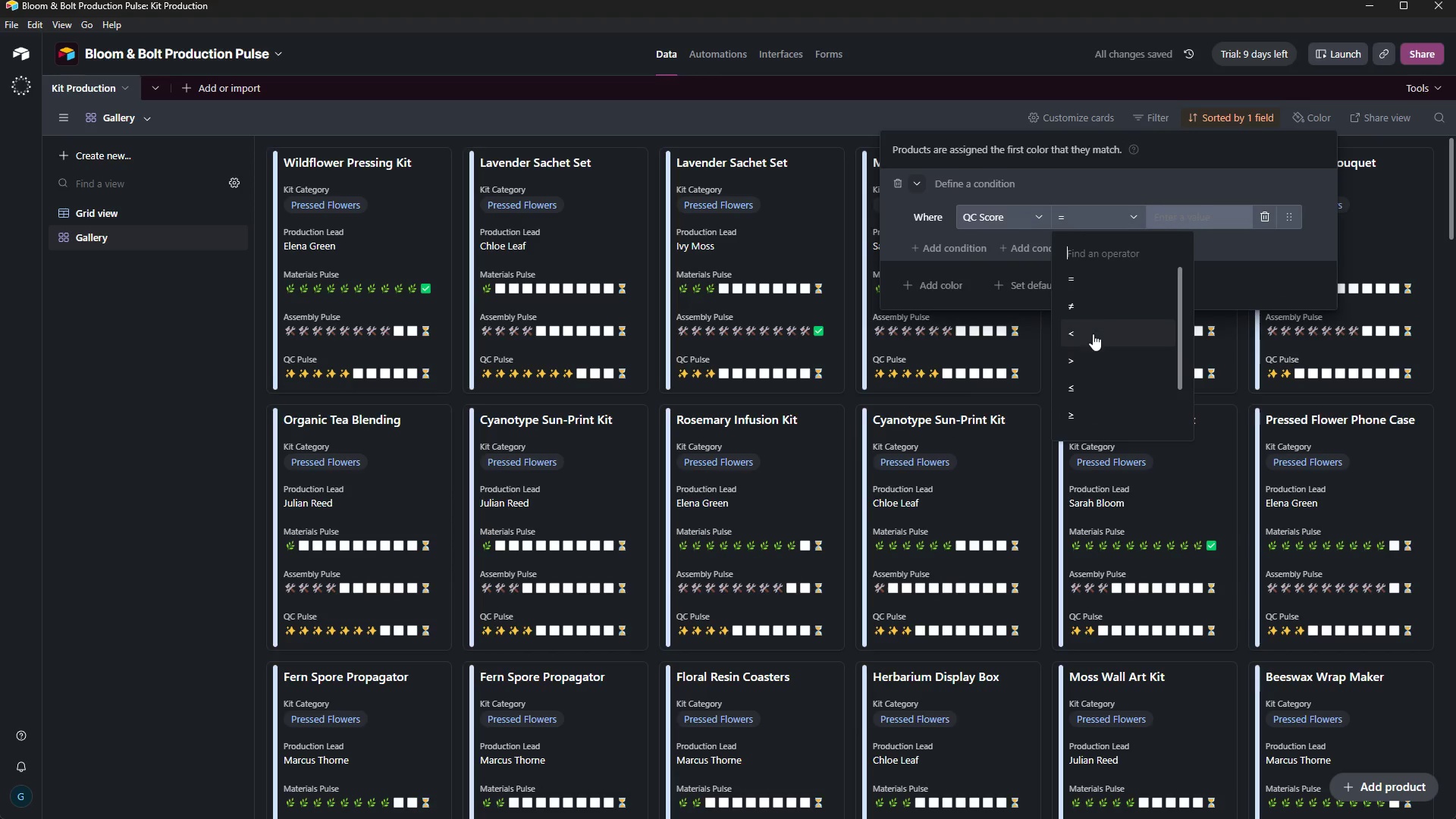 
left_click([1094, 273])
 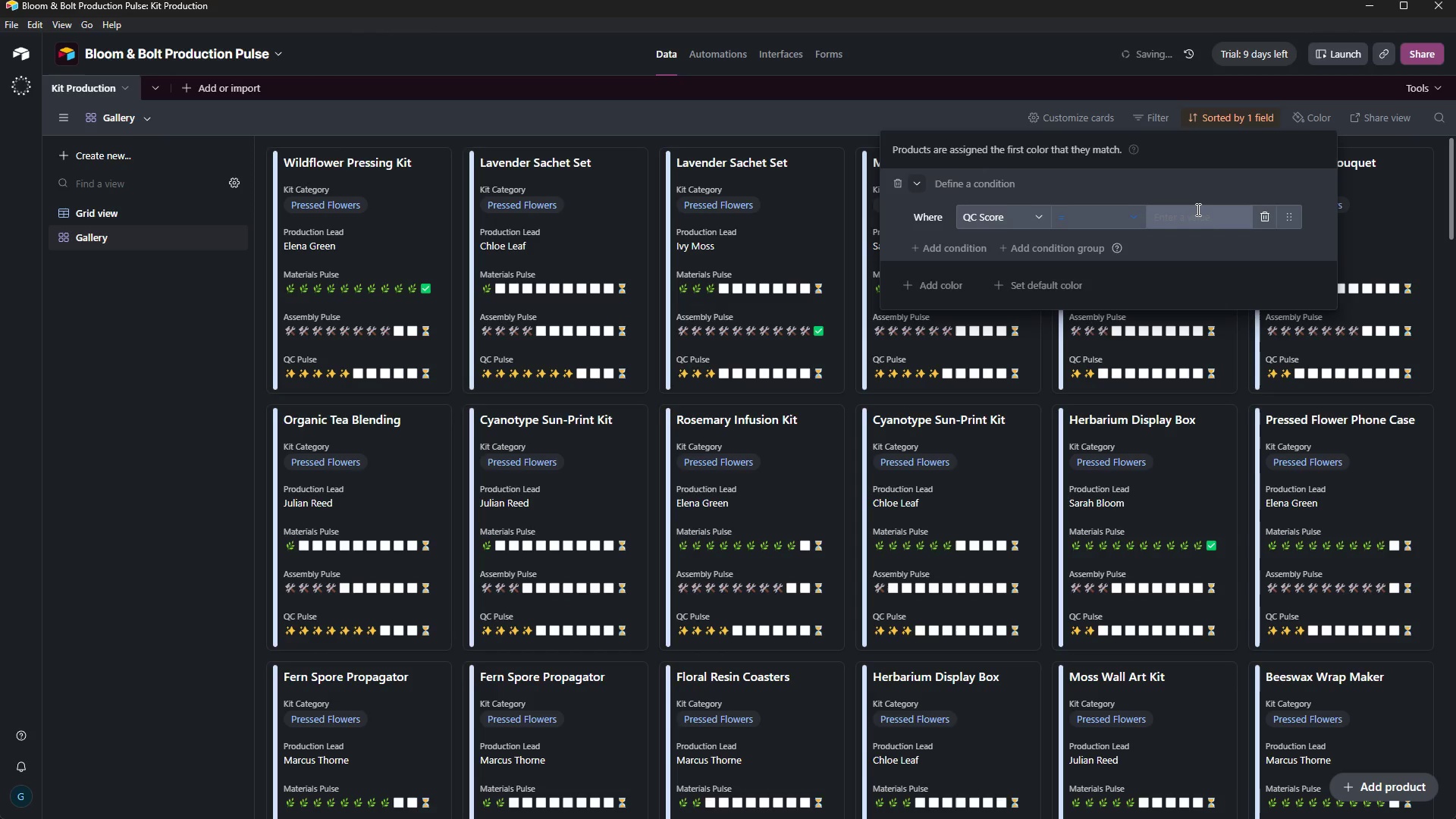 
left_click([1197, 209])
 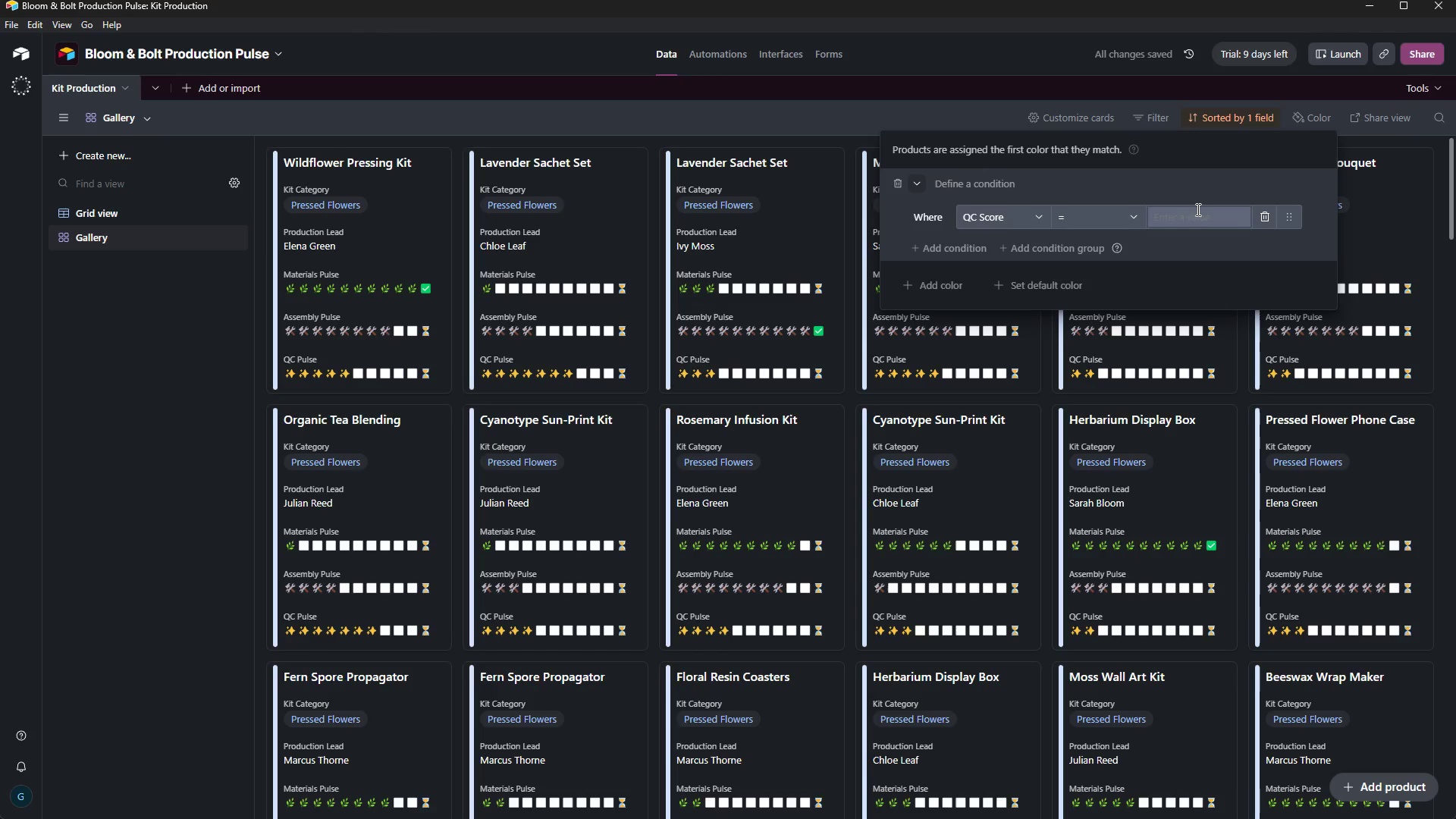 
type(10)
 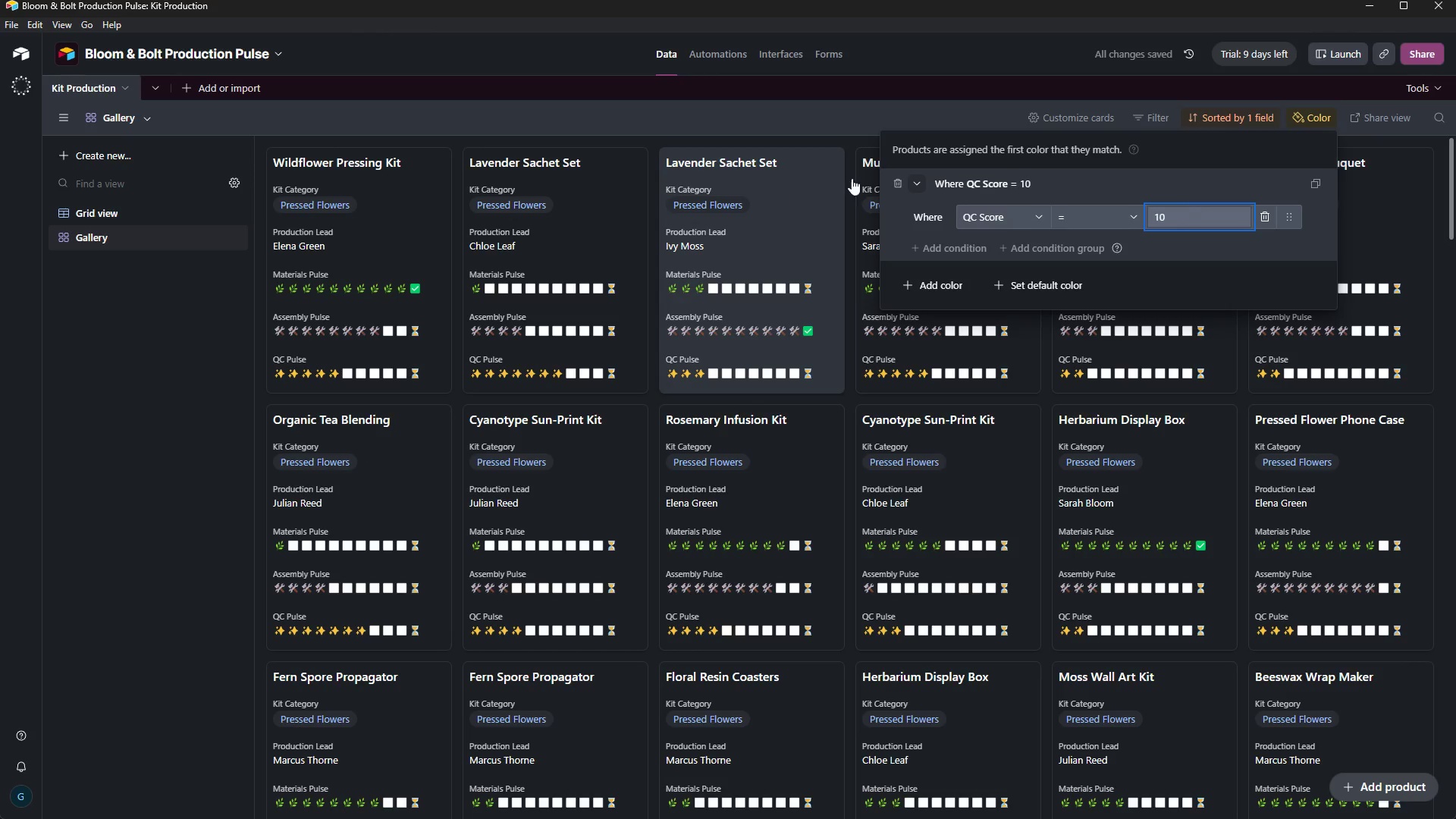 
left_click([921, 187])
 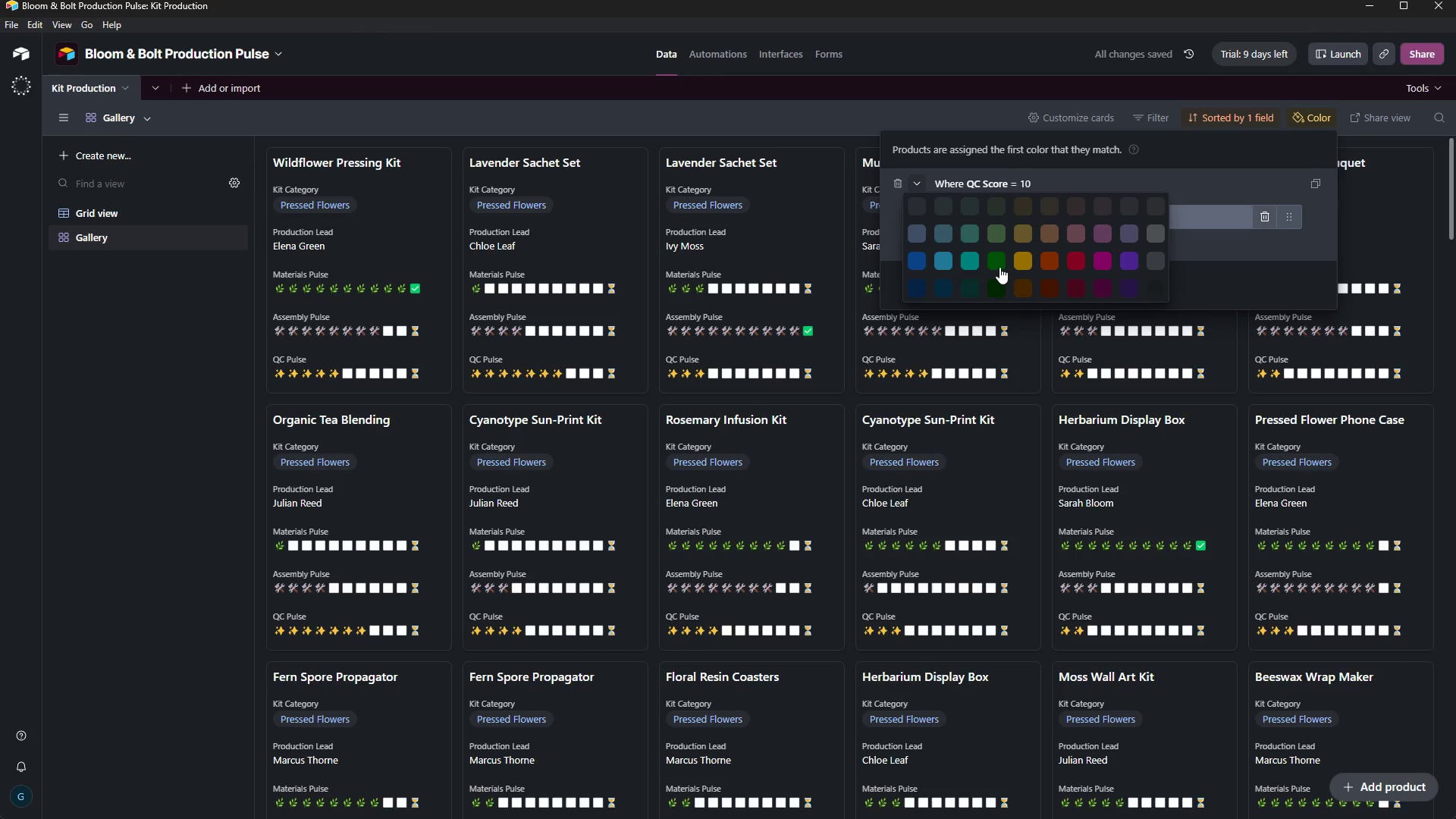 
left_click([999, 267])
 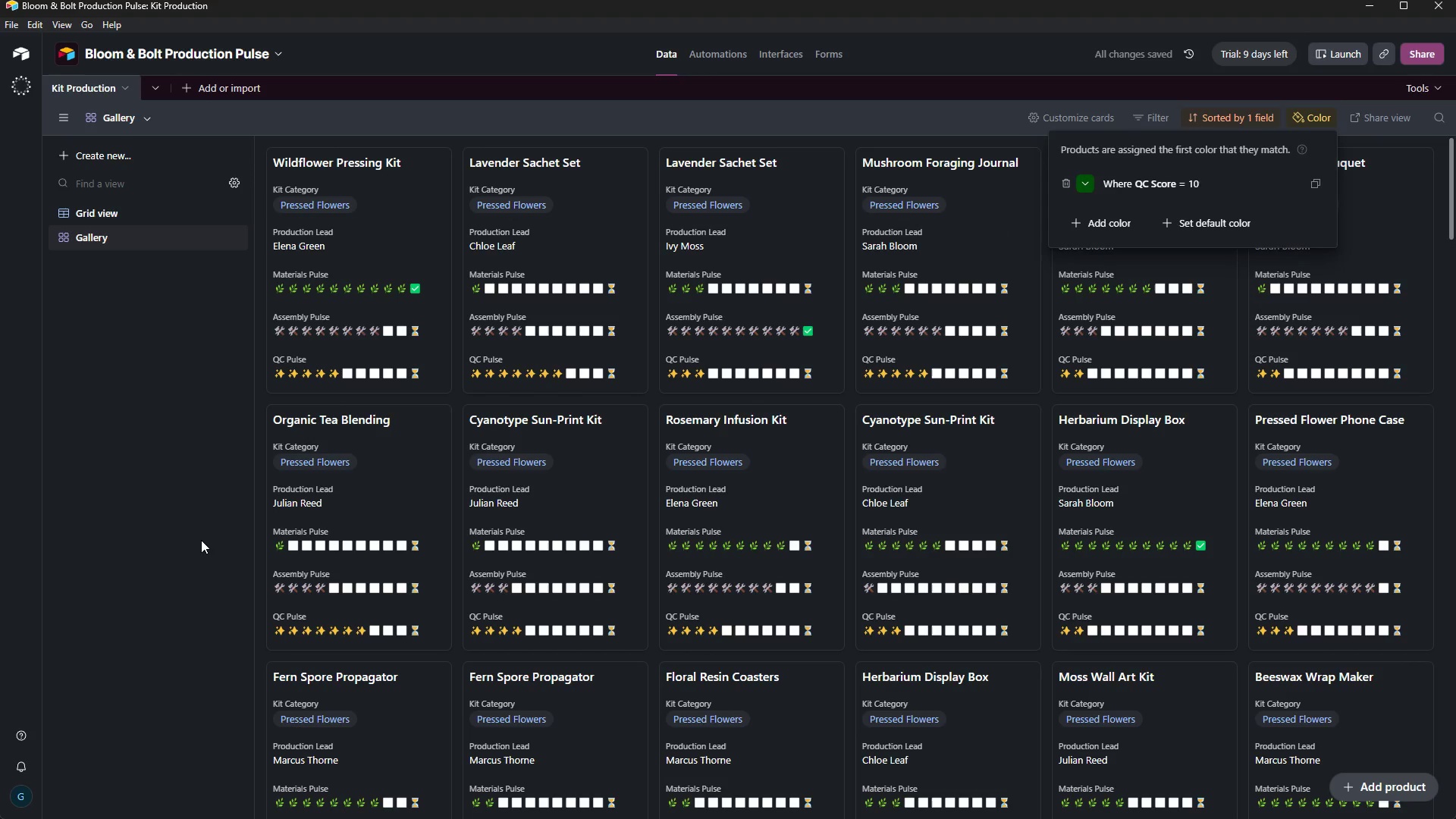 
scroll: coordinate [394, 467], scroll_direction: down, amount: 53.0
 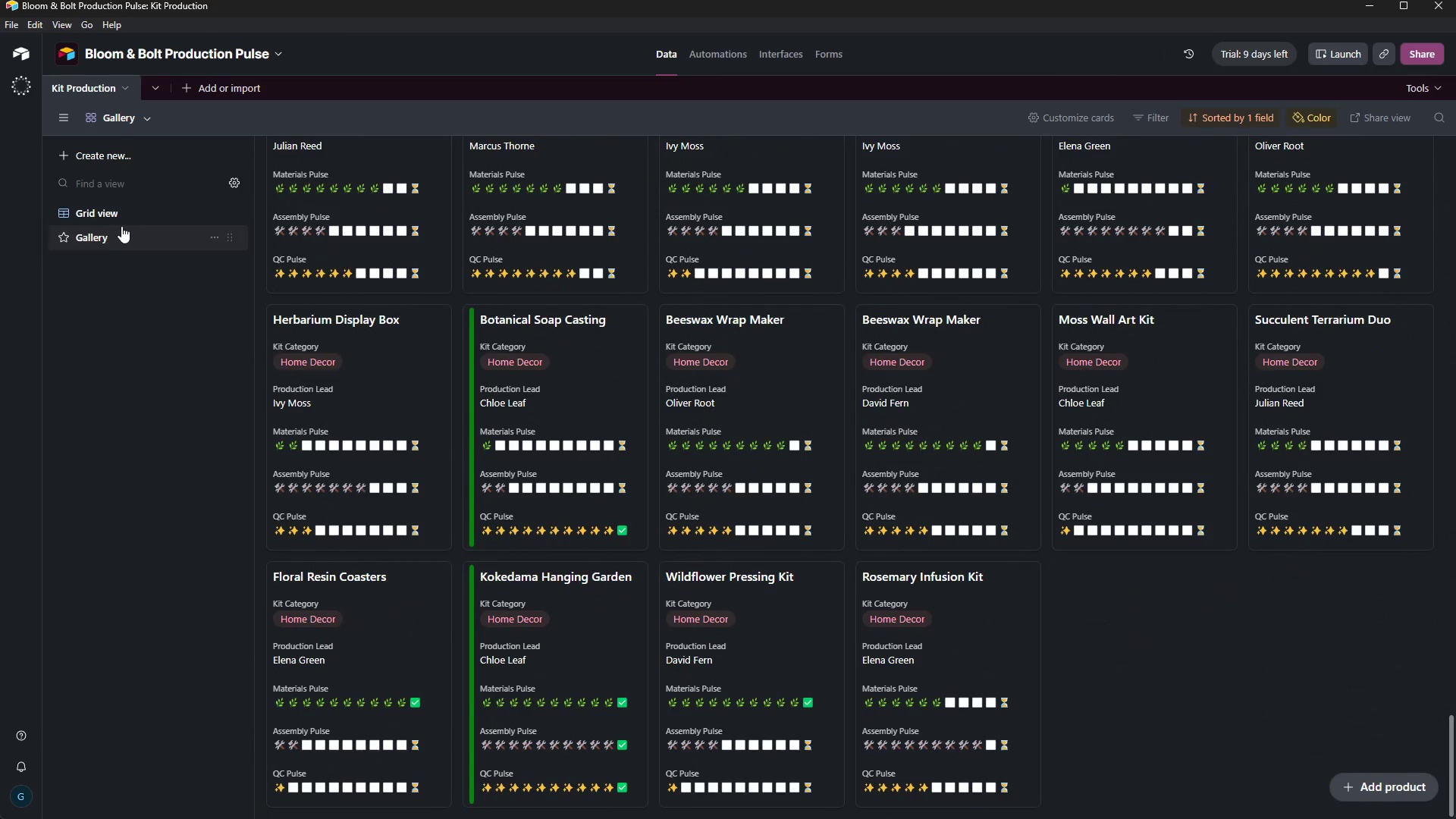 
left_click([124, 213])
 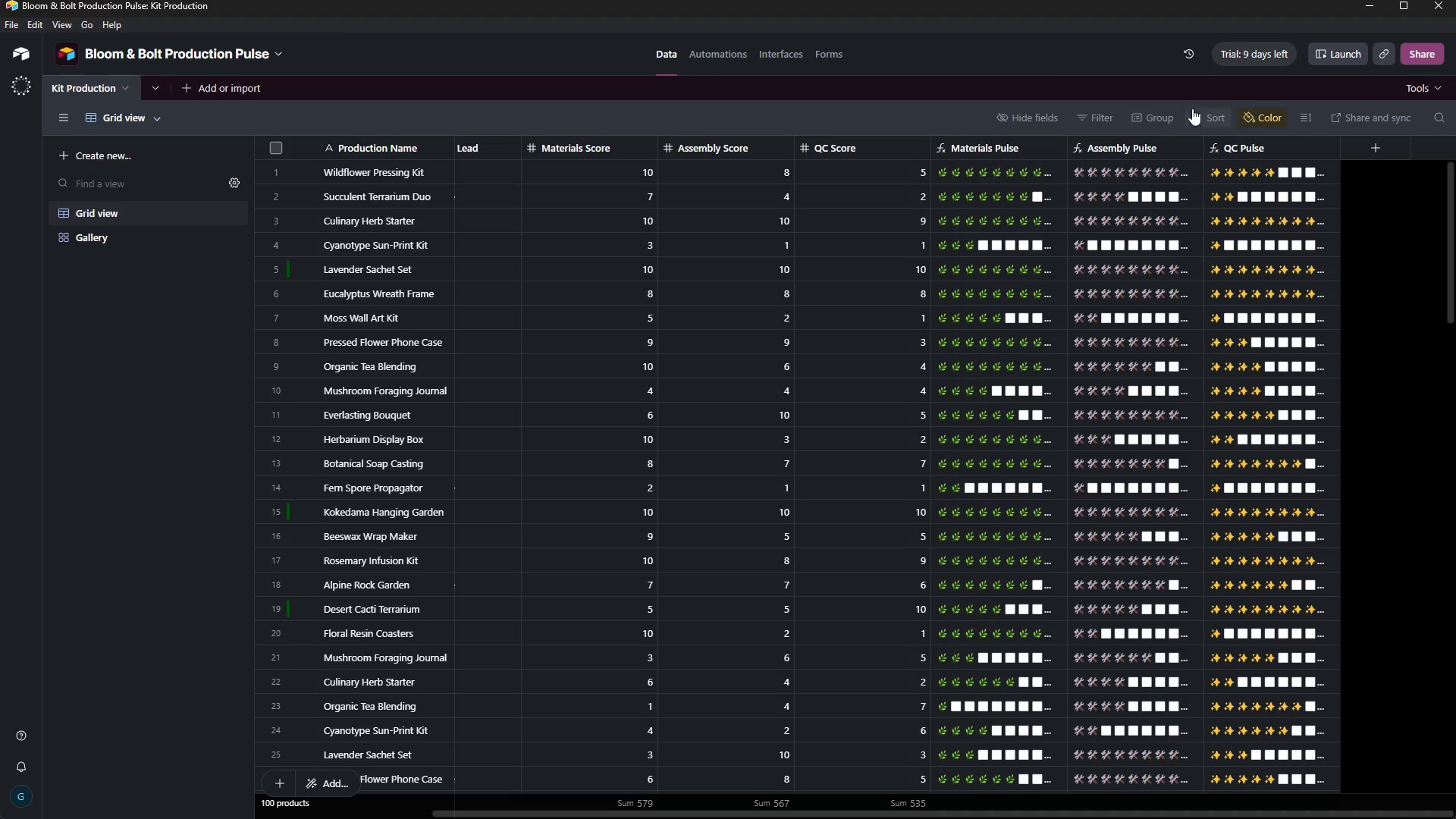 
left_click([1149, 119])
 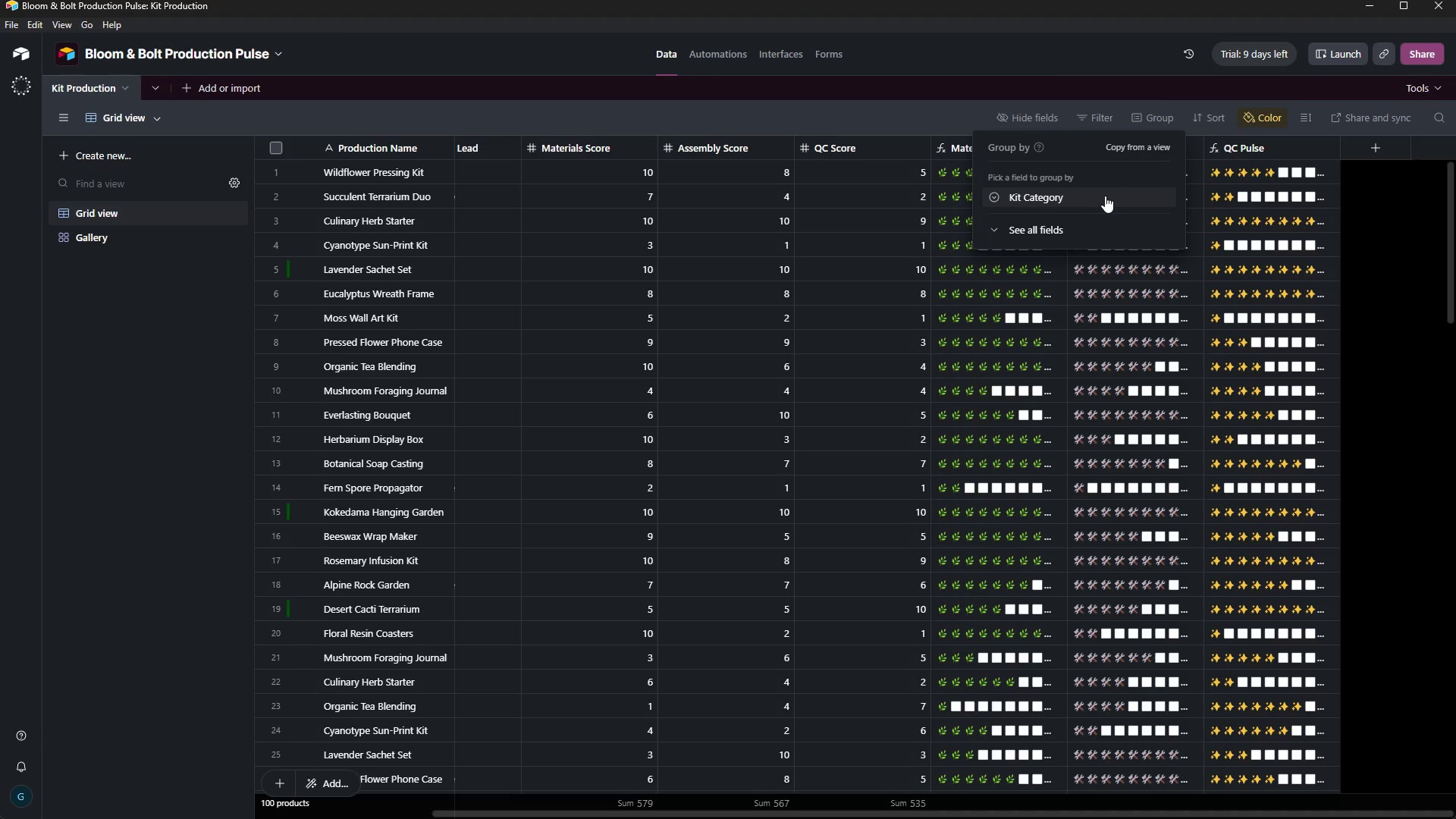 
left_click([1105, 196])
 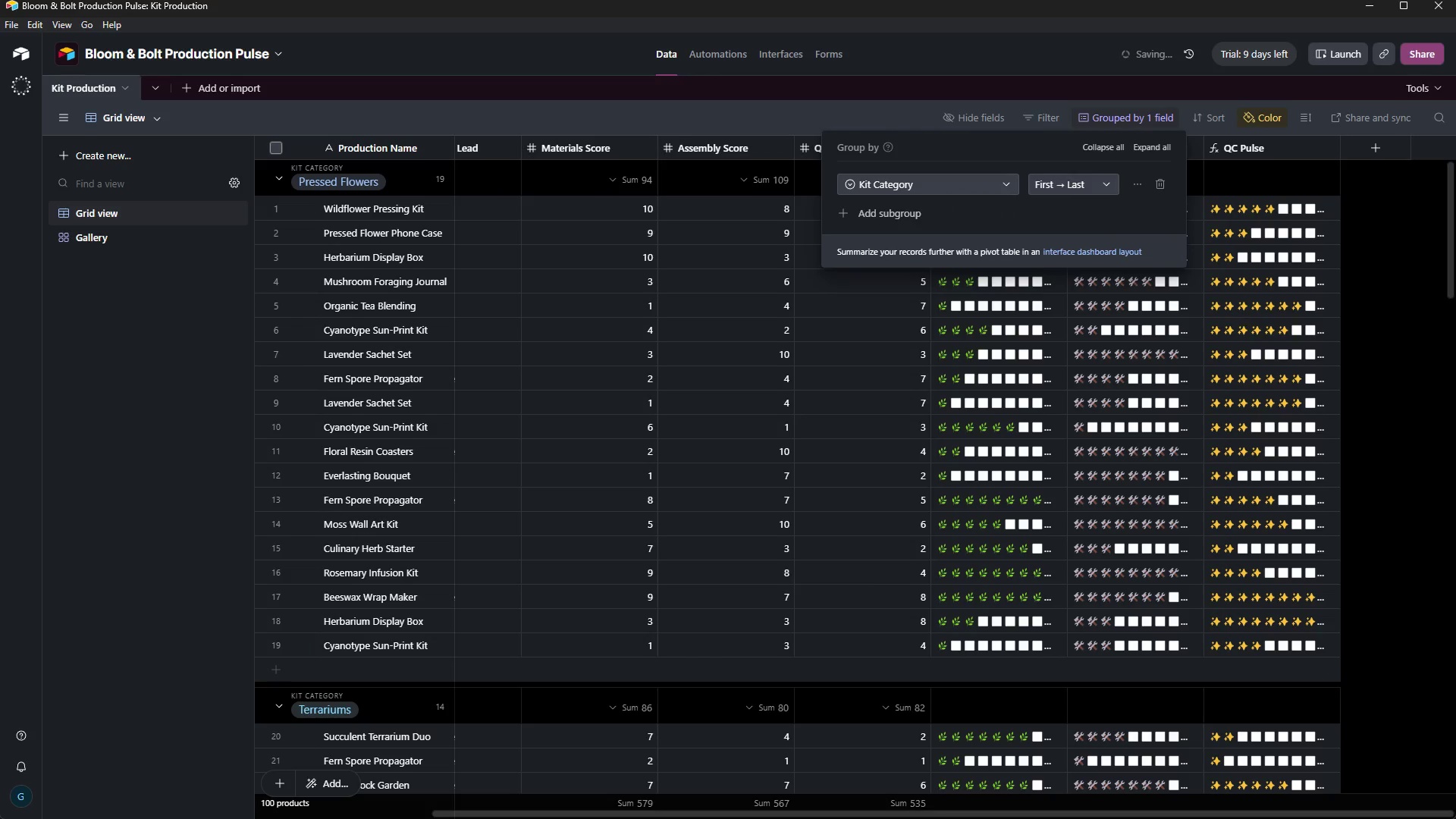 
left_click([1429, 325])
 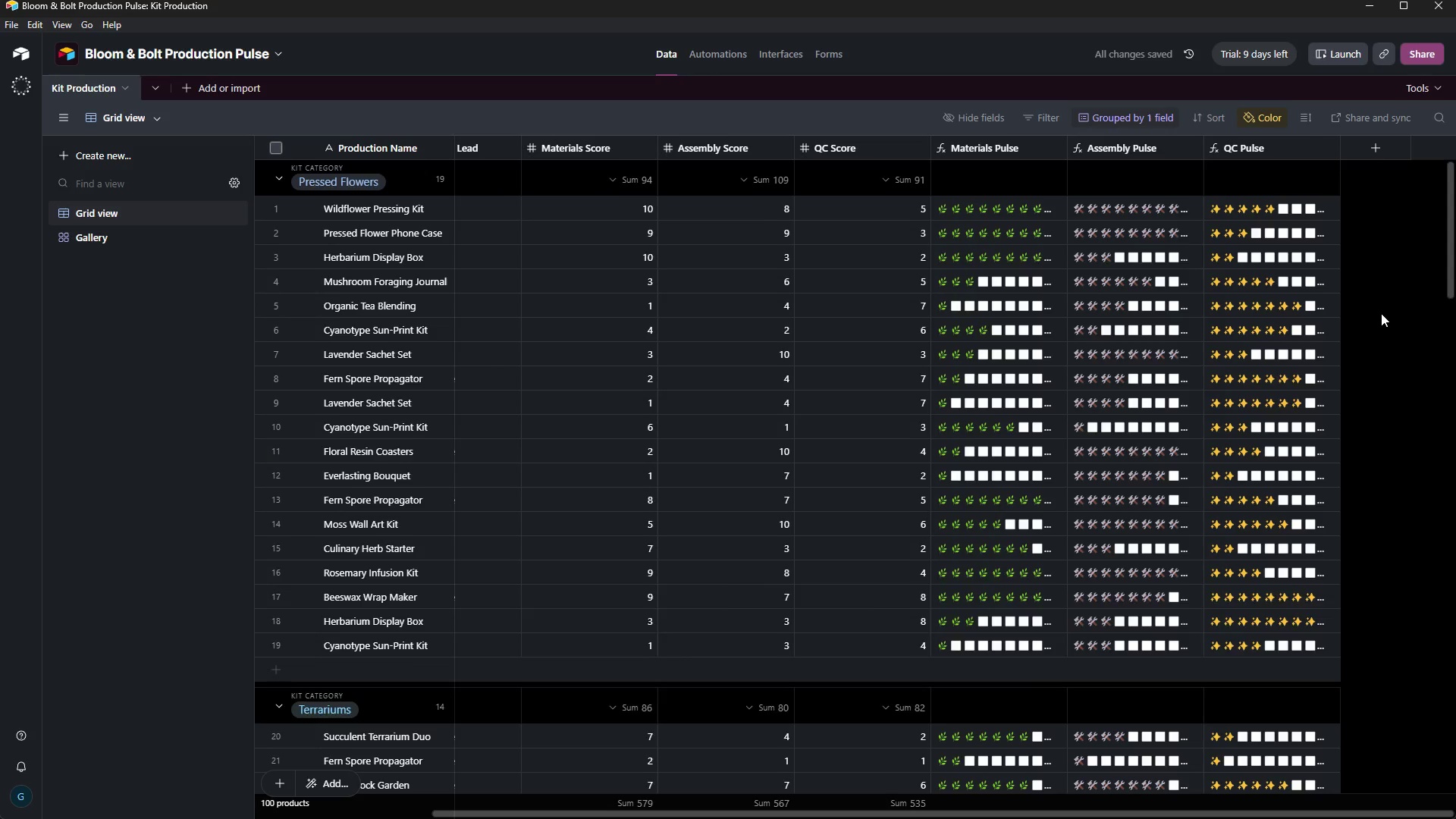 
scroll: coordinate [1380, 312], scroll_direction: up, amount: 6.0
 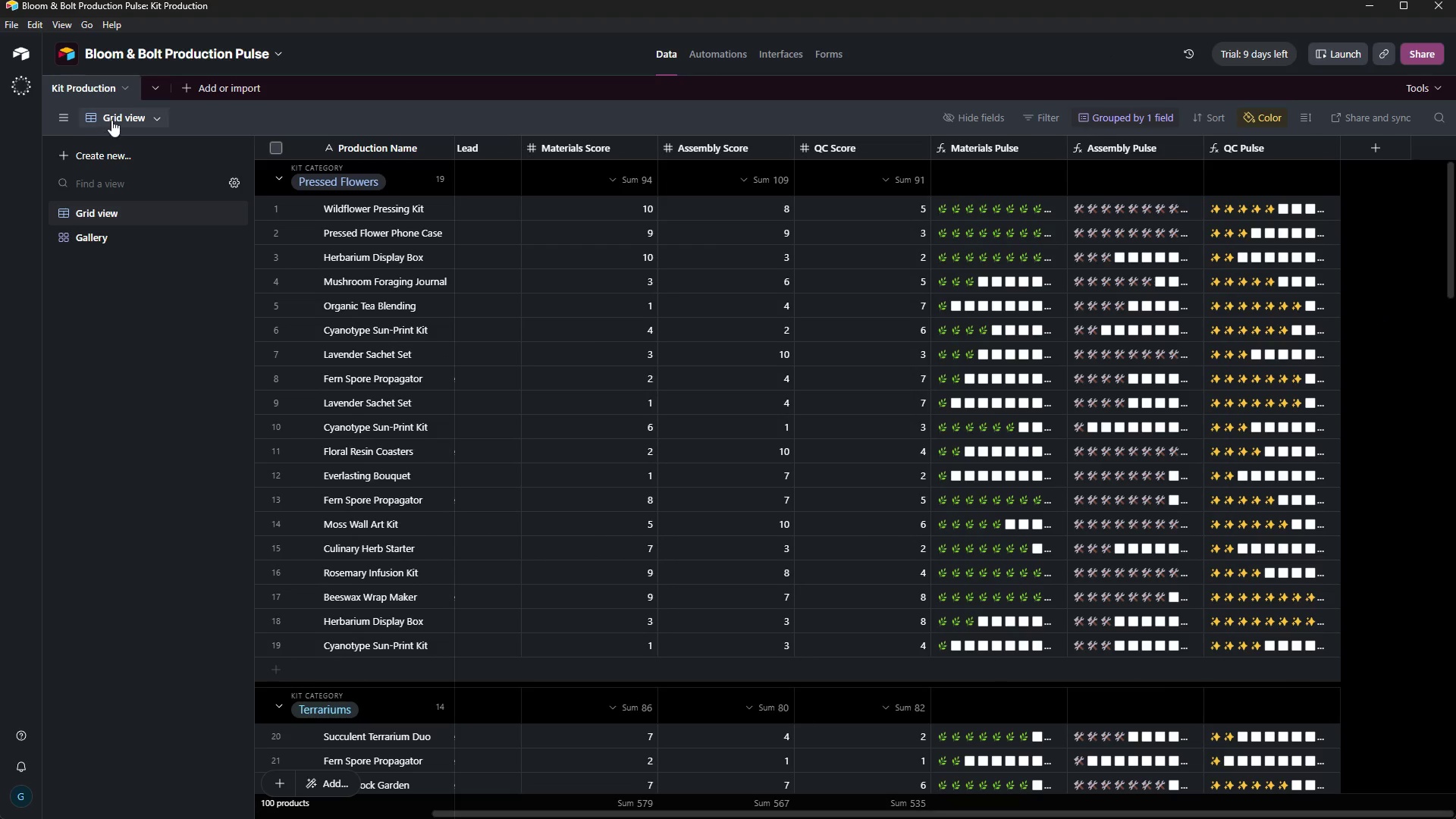 
left_click([113, 120])
 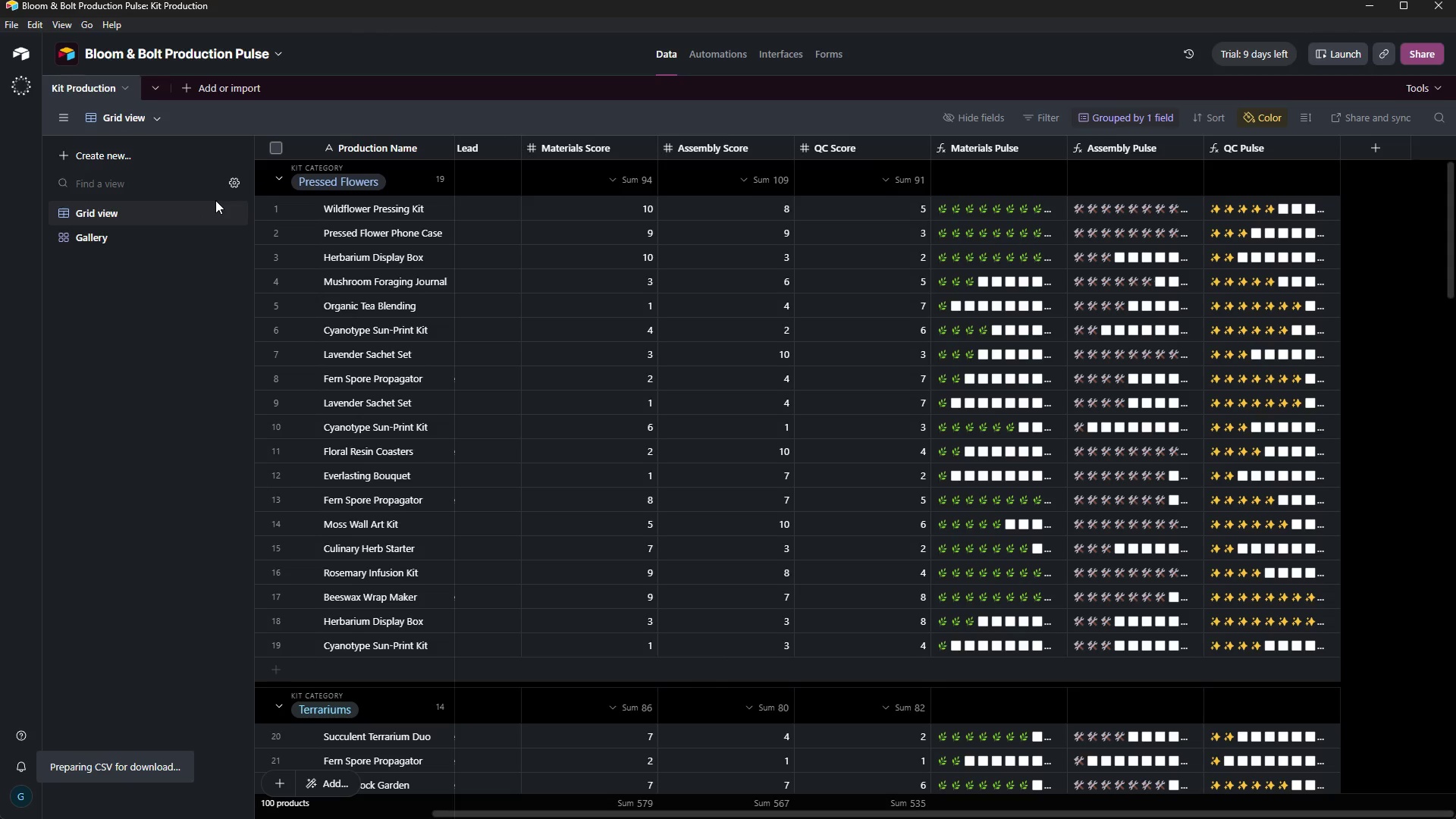 
mouse_move([256, 271])
 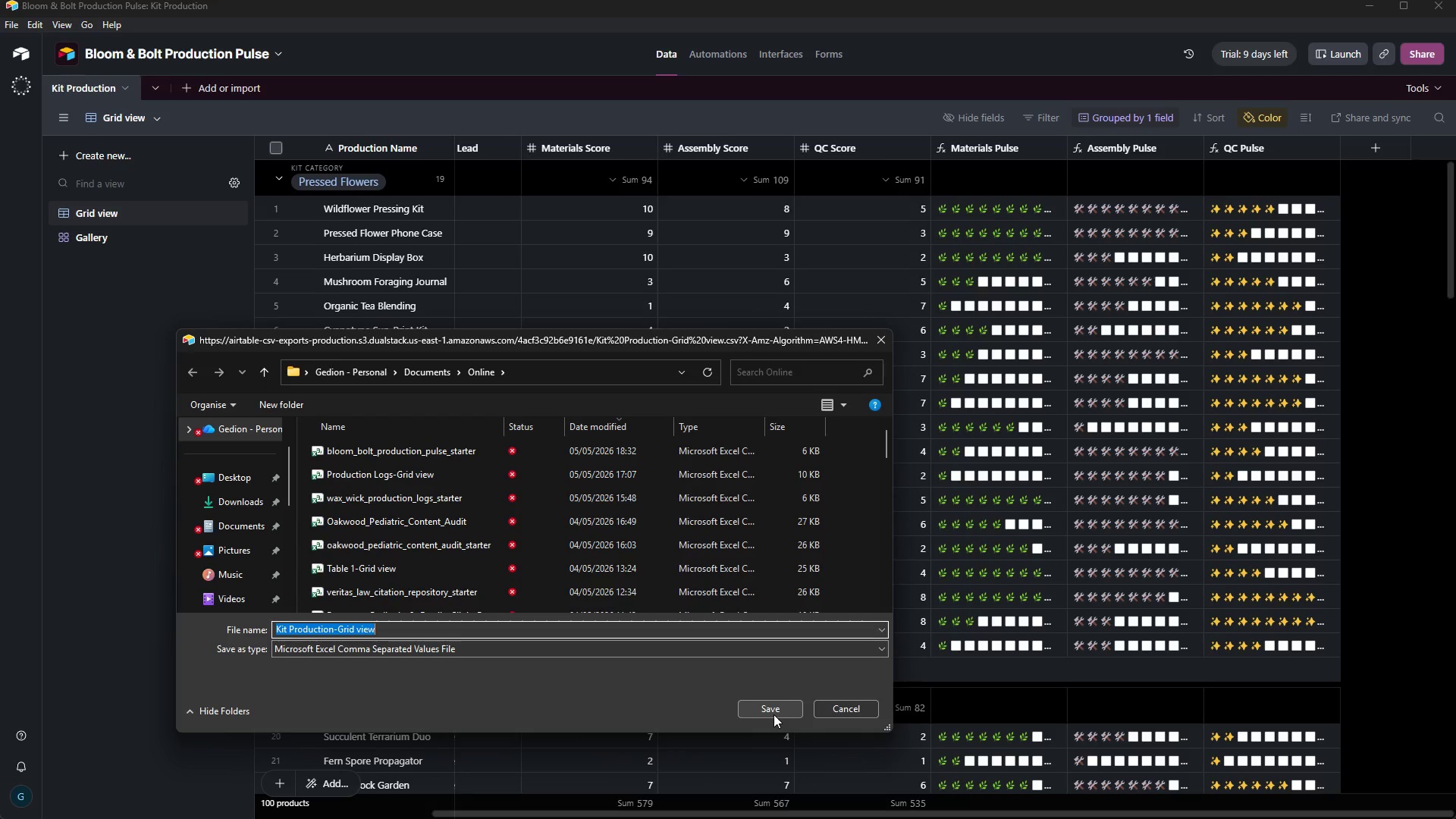 
wait(7.88)
 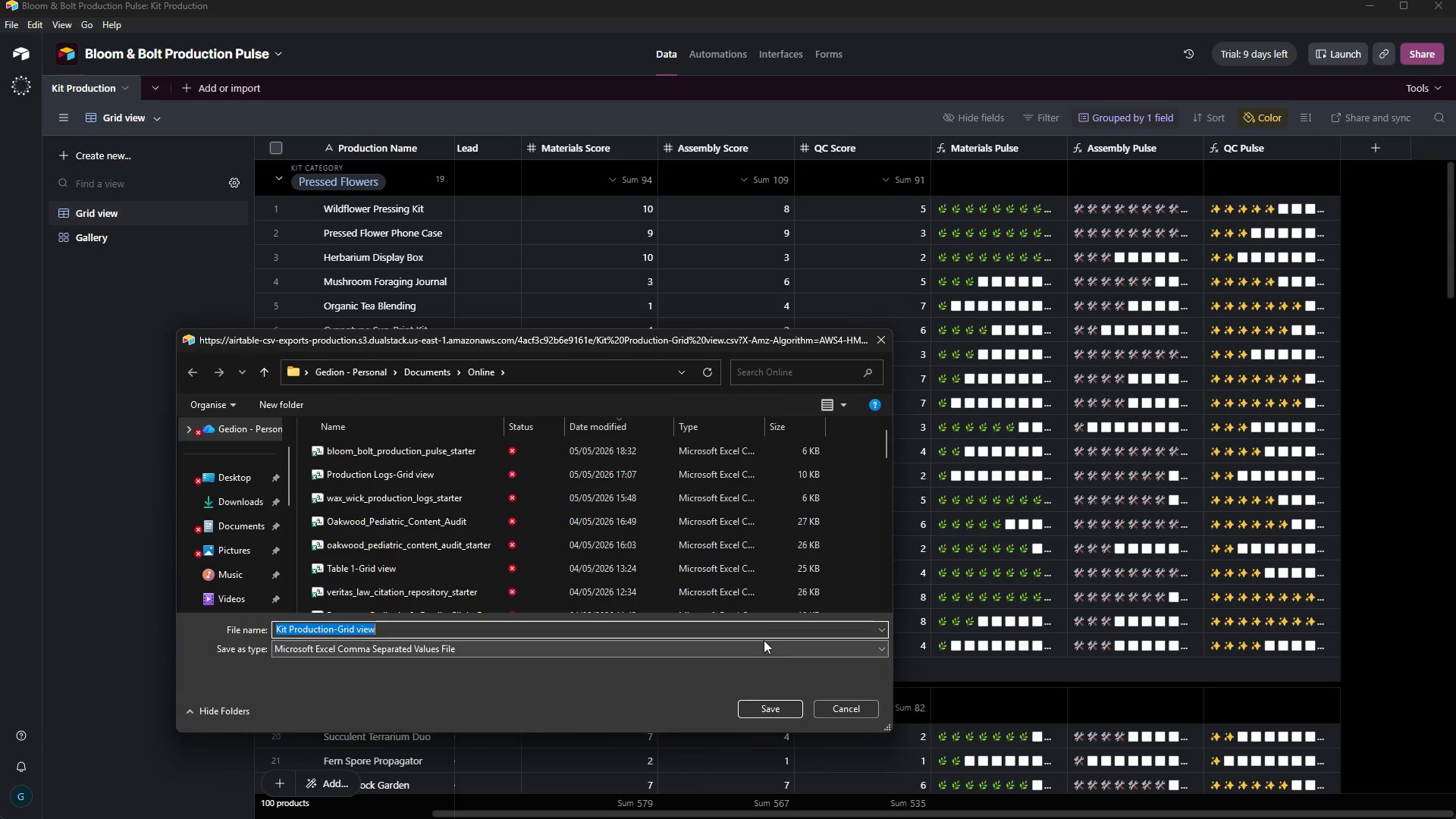 
left_click([774, 714])
 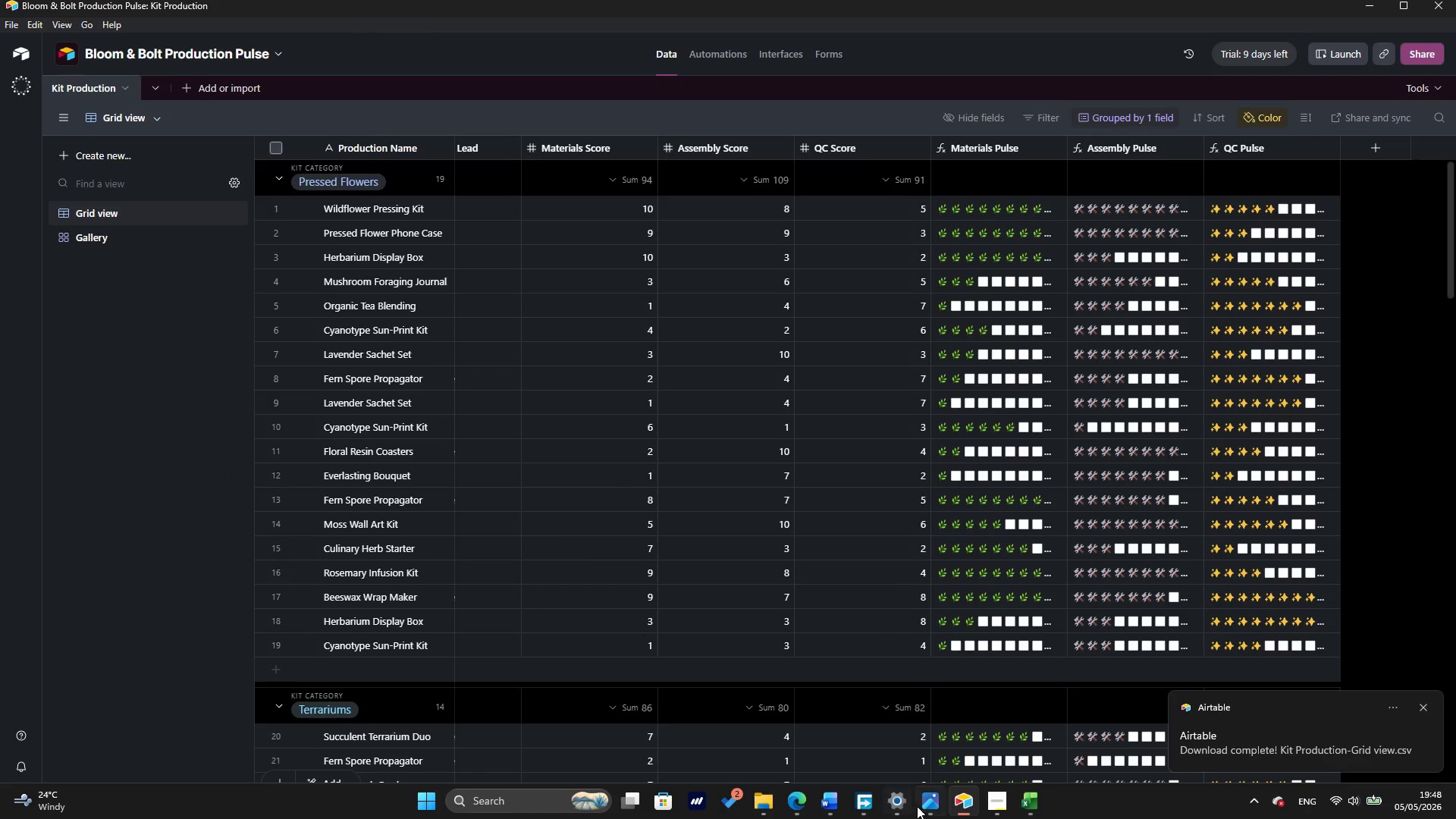 
left_click([990, 799])